 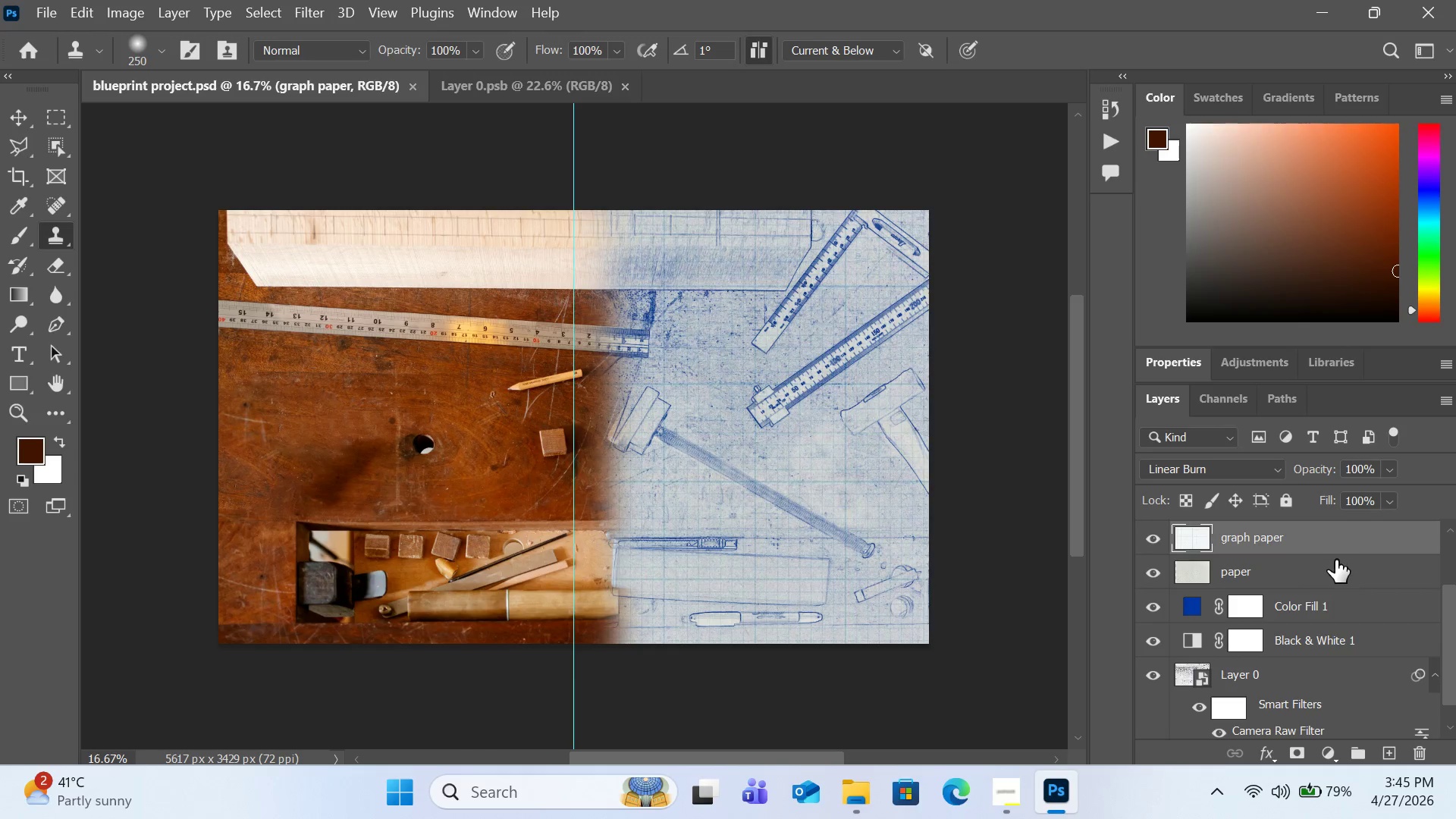 
scroll: coordinate [1335, 657], scroll_direction: up, amount: 2.0
 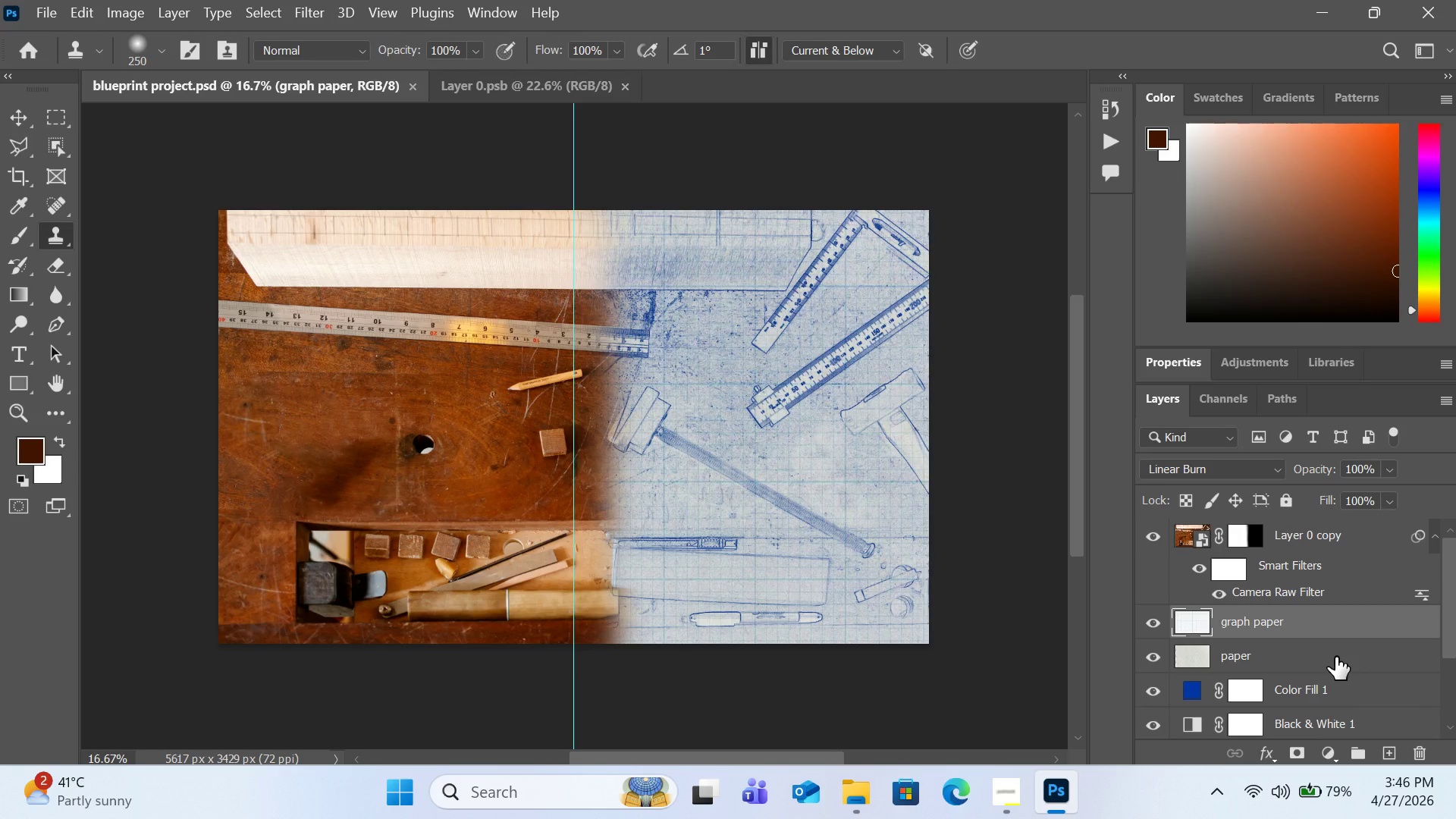 
scroll: coordinate [1335, 657], scroll_direction: down, amount: 2.0
 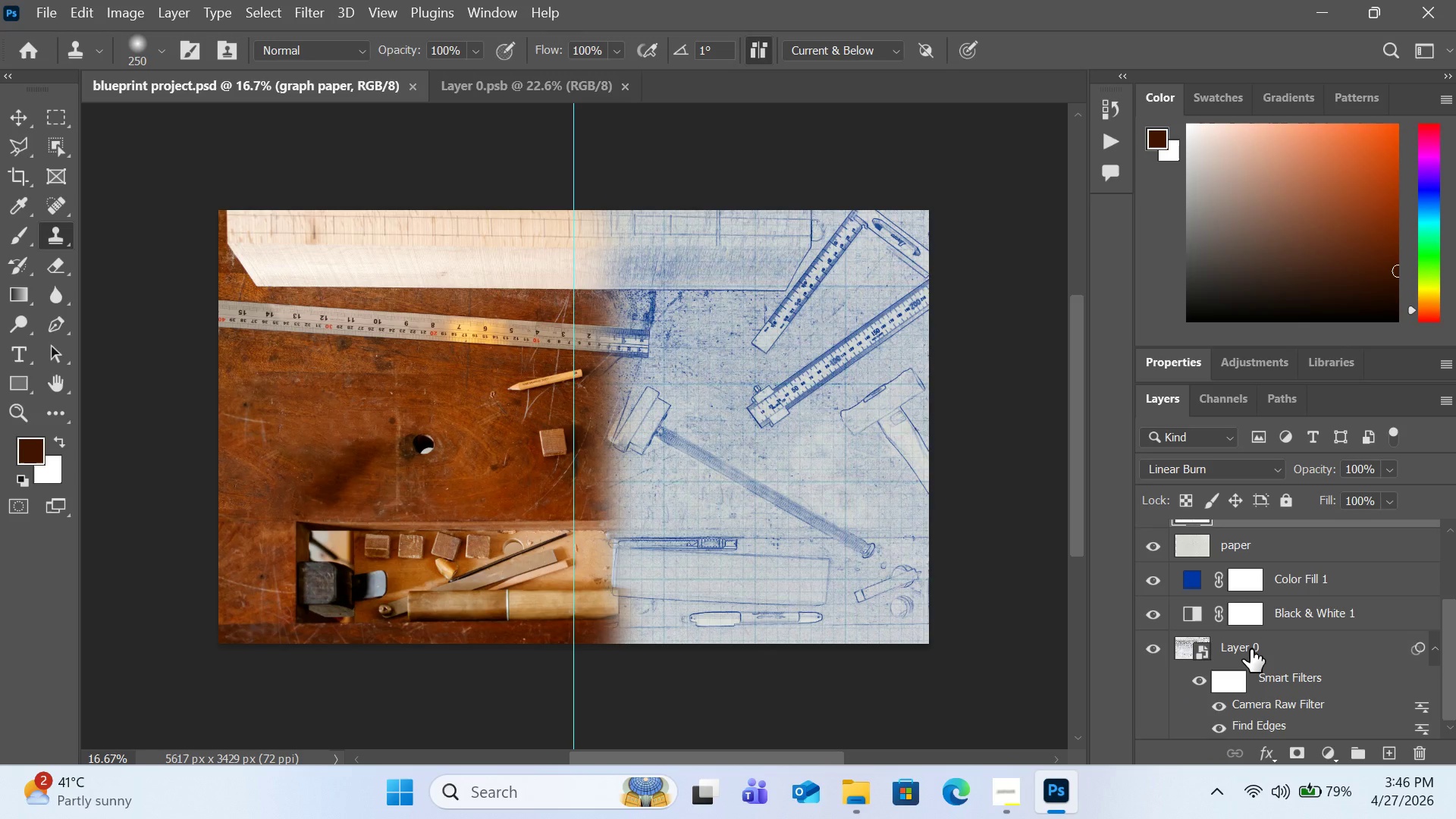 
double_click([1250, 649])
 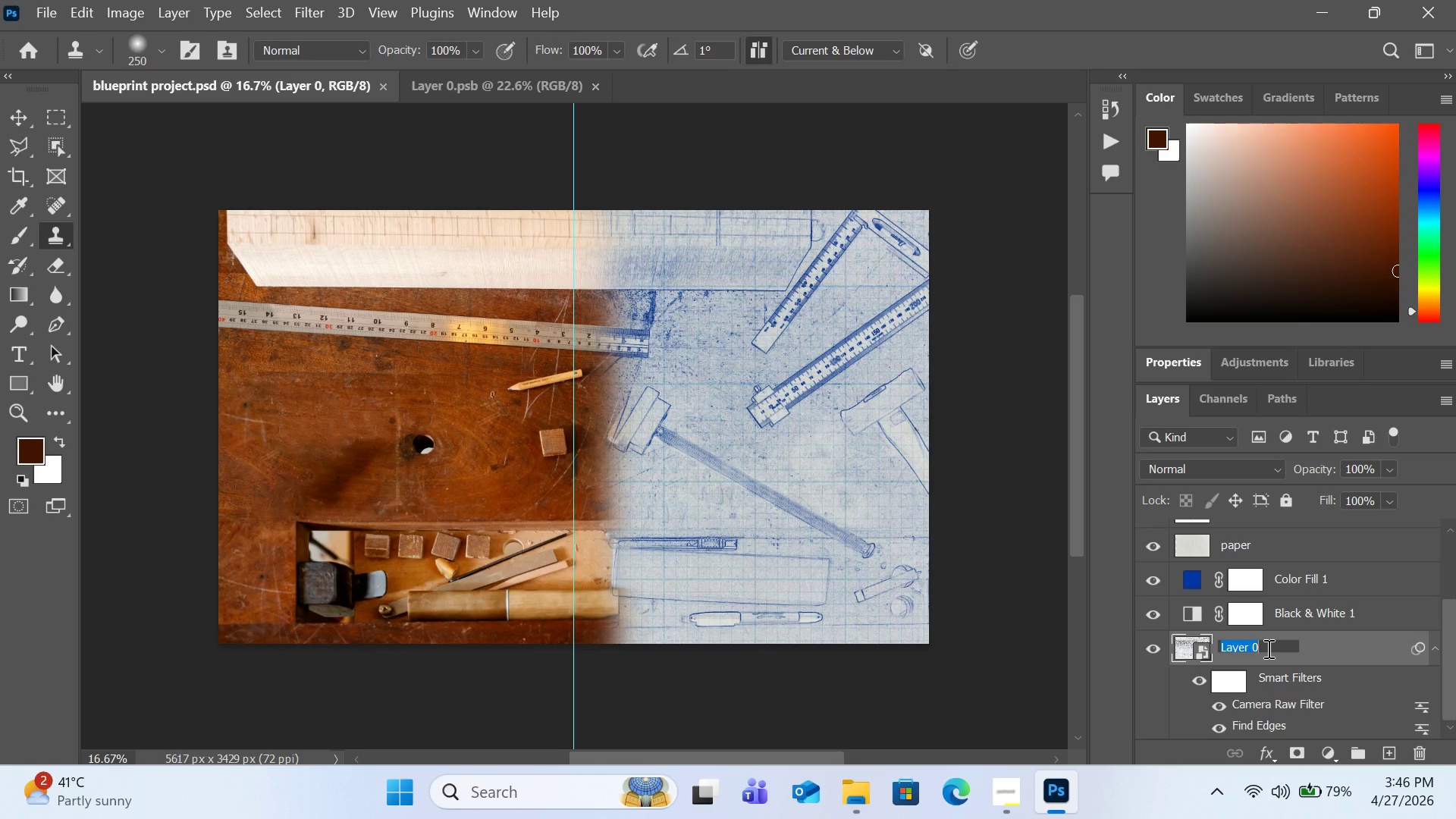 
type(Blueprint layer)
 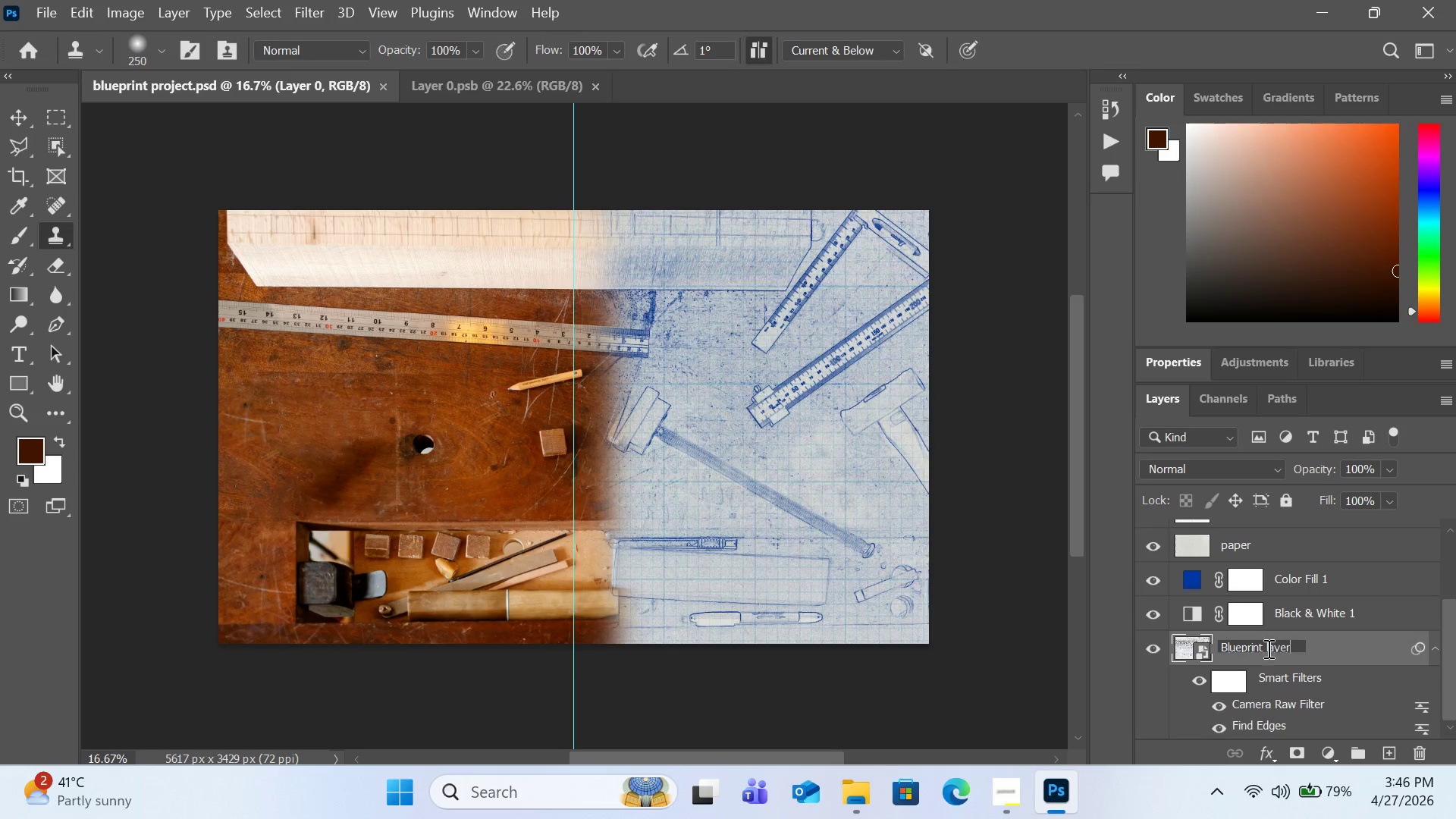 
left_click([1371, 646])
 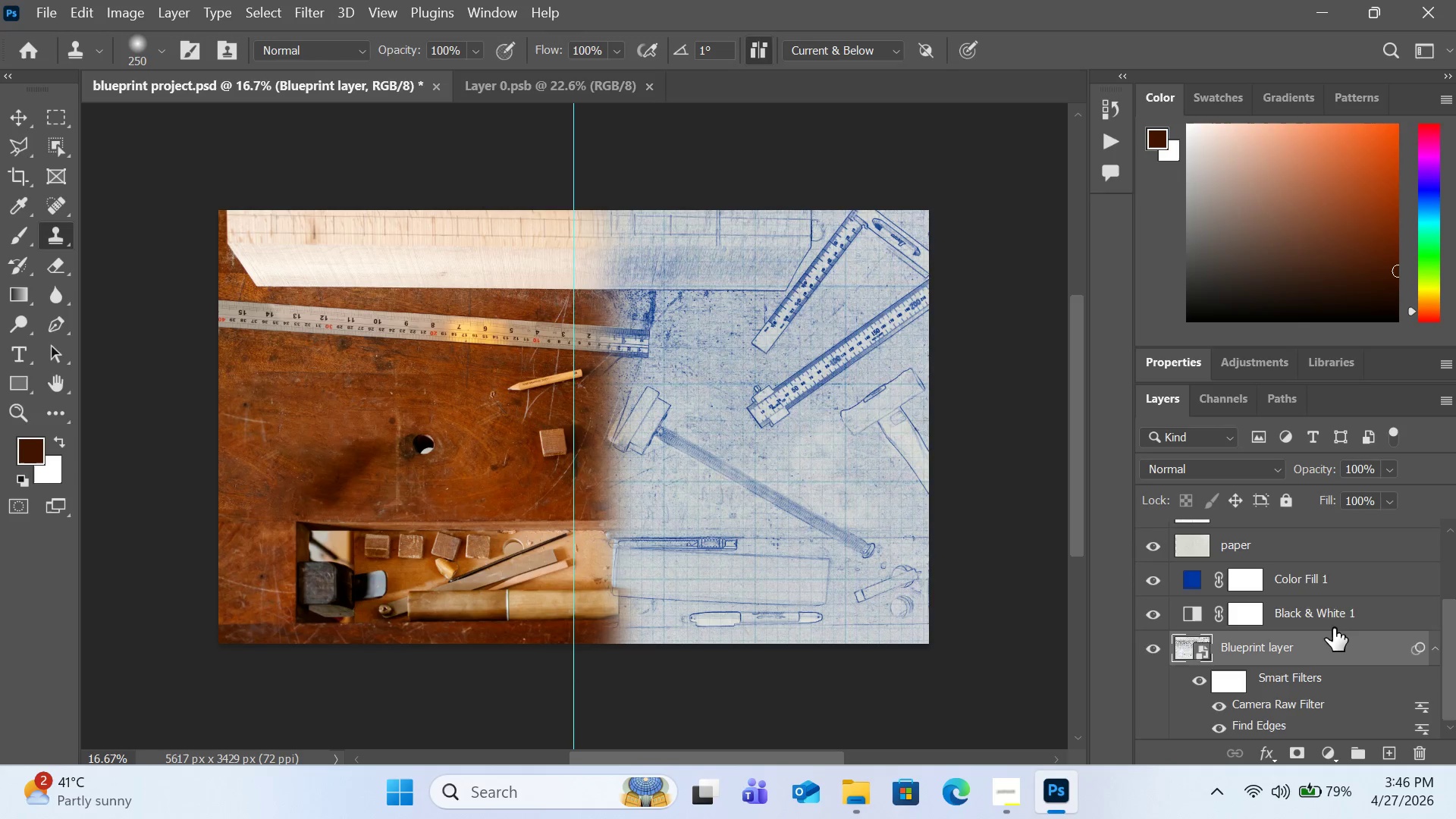 
scroll: coordinate [1333, 629], scroll_direction: up, amount: 6.0
 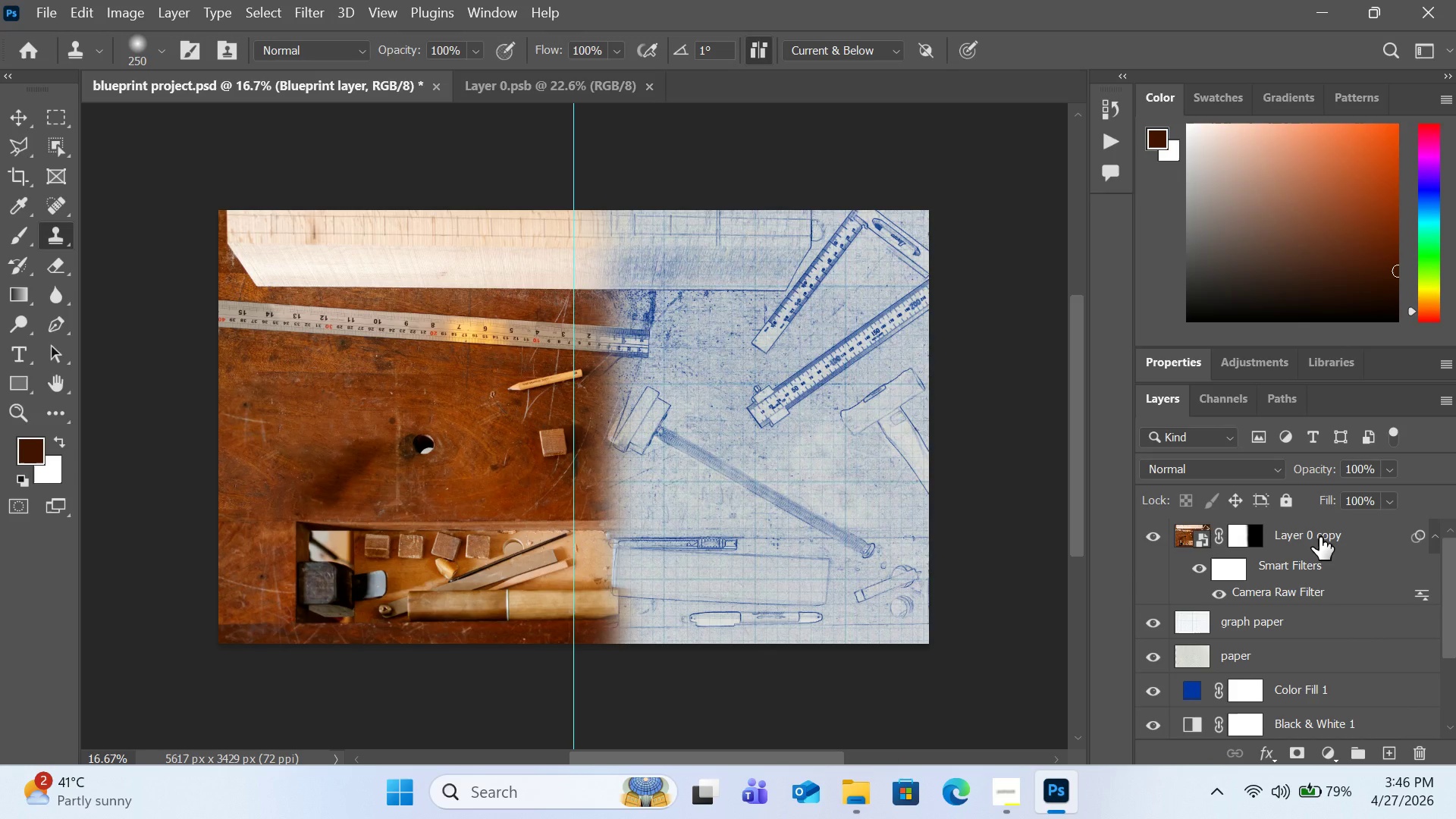 
left_click([1320, 537])
 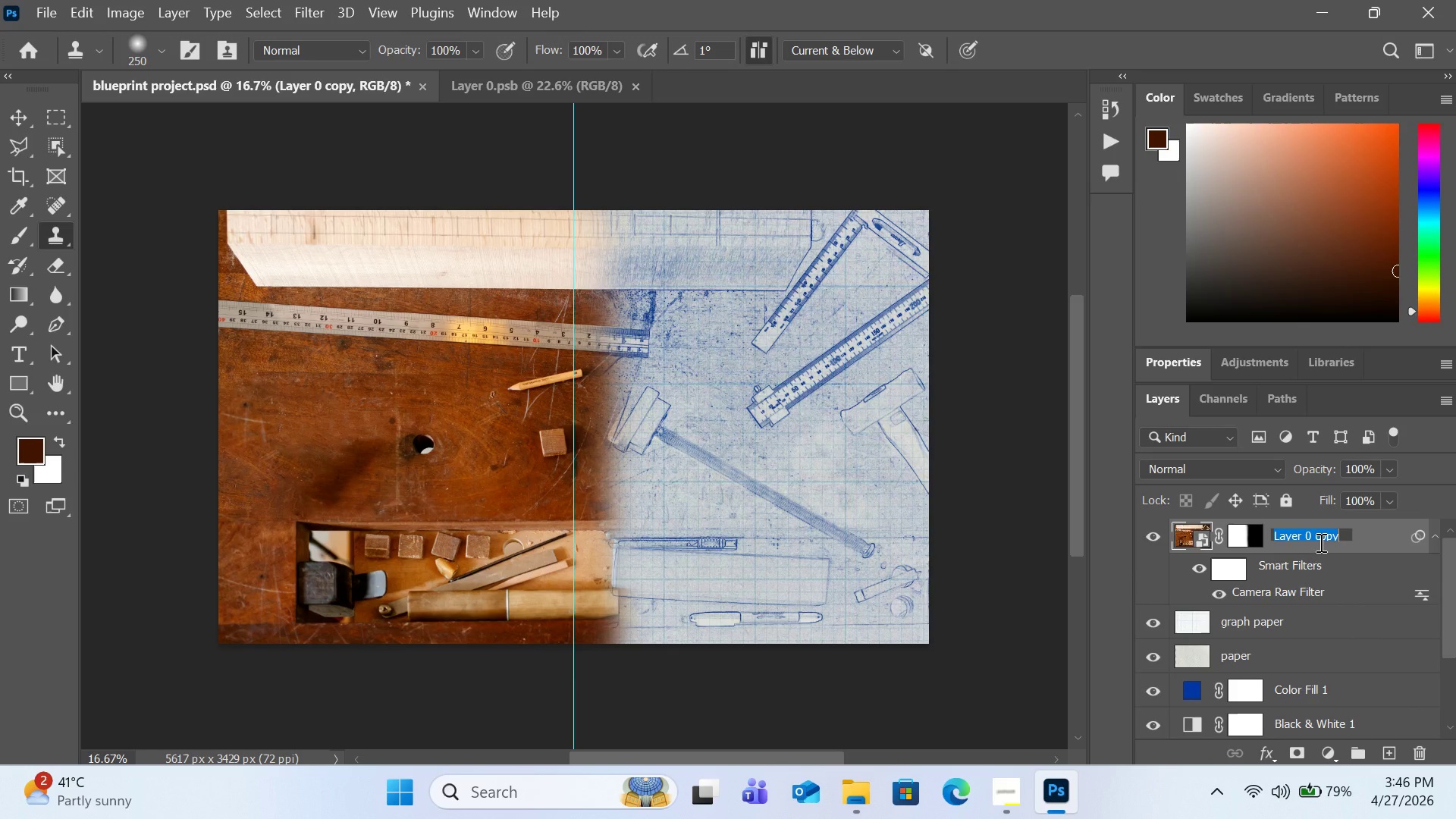 
type(orignol layer)
 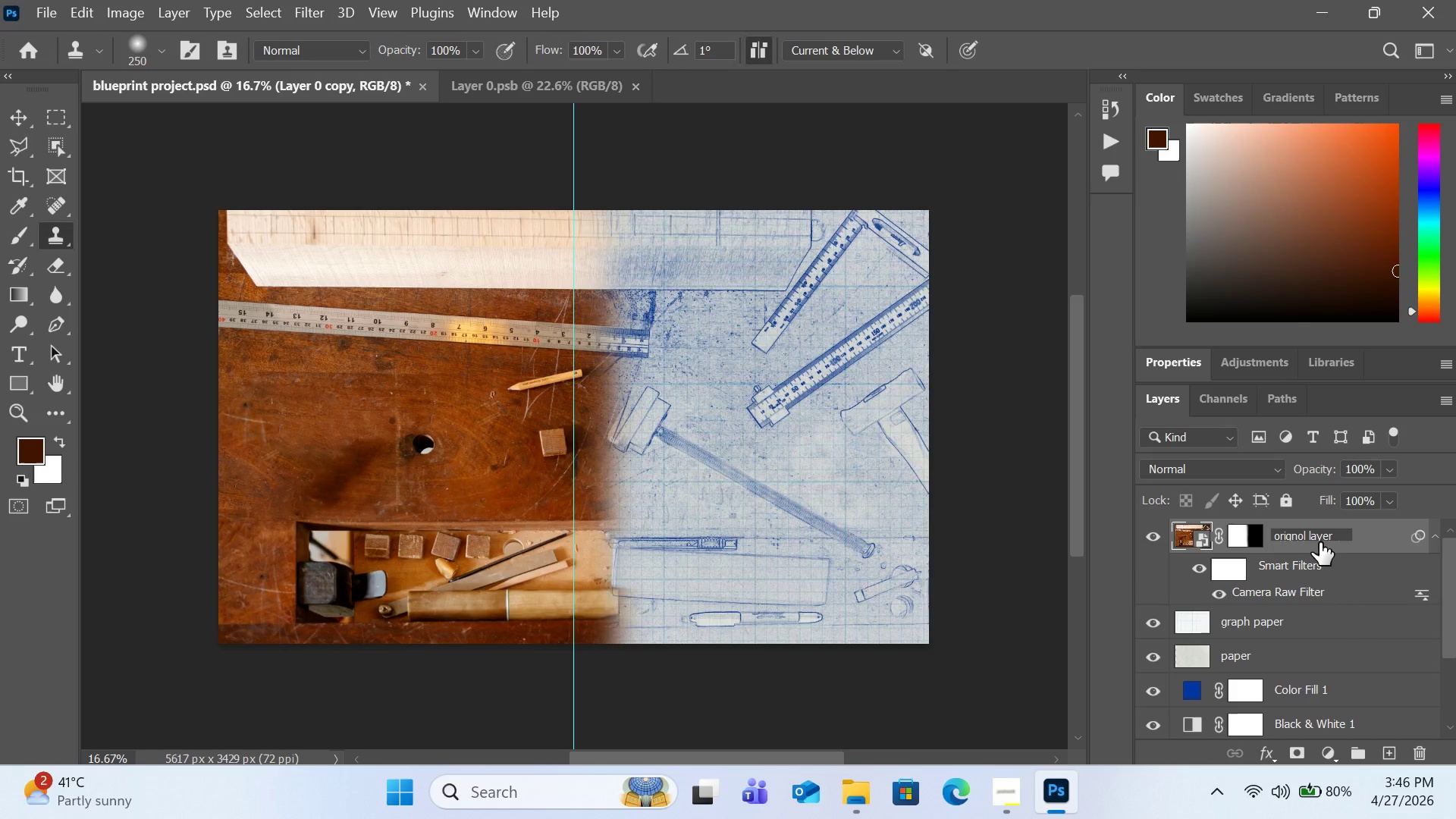 
key(Enter)
 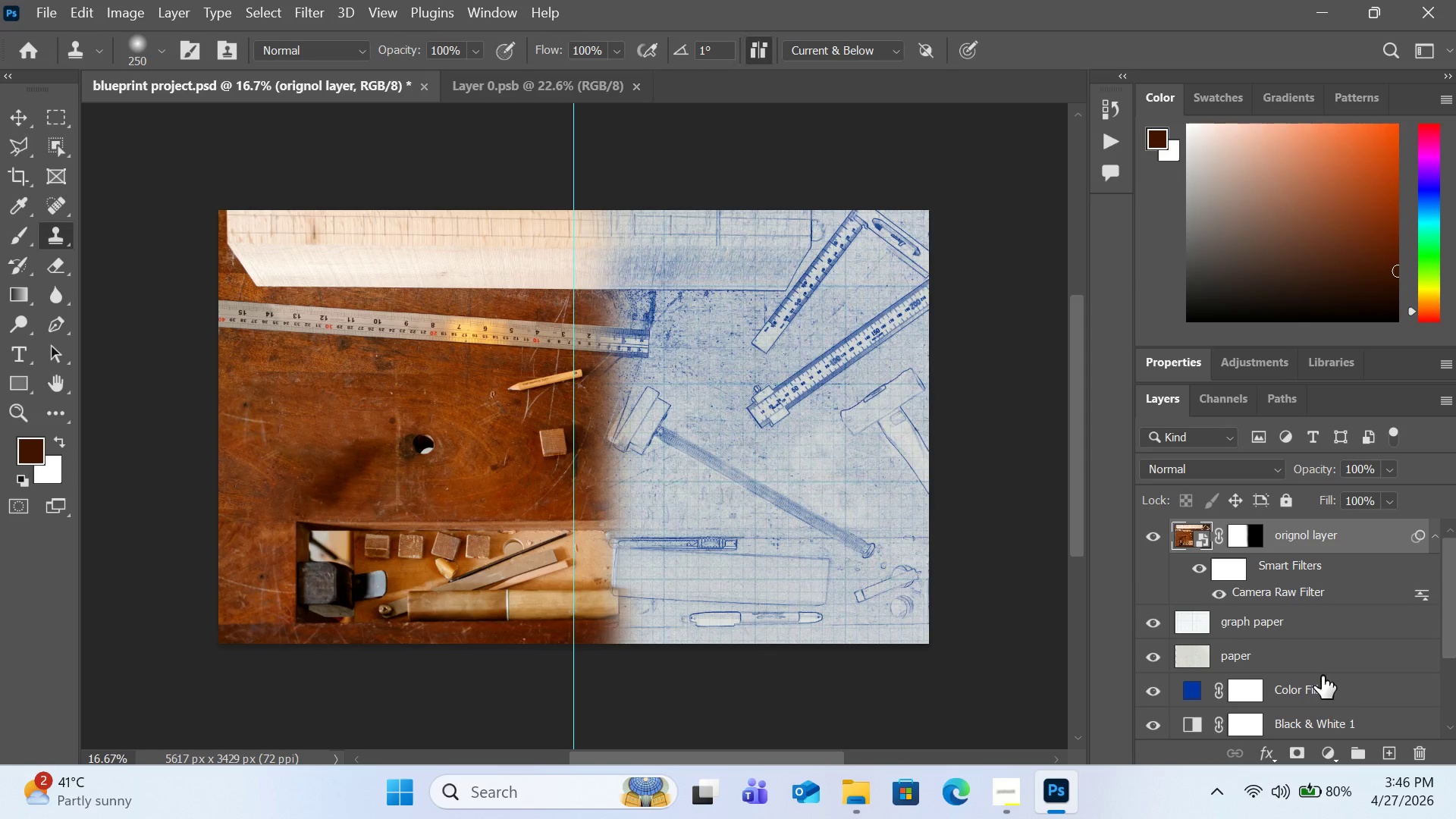 
scroll: coordinate [1322, 676], scroll_direction: up, amount: 2.0
 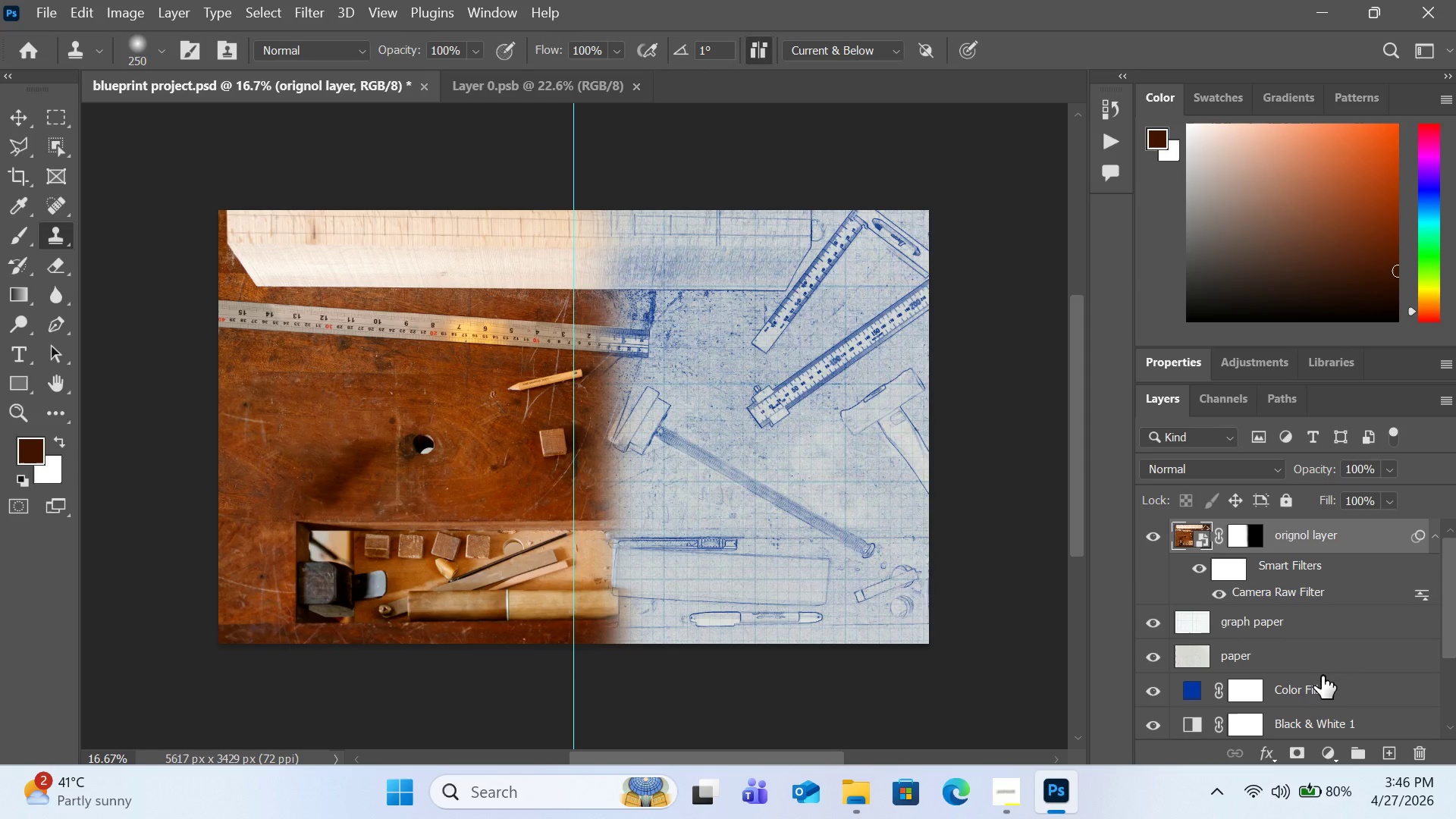 
key(PrintScreen)
 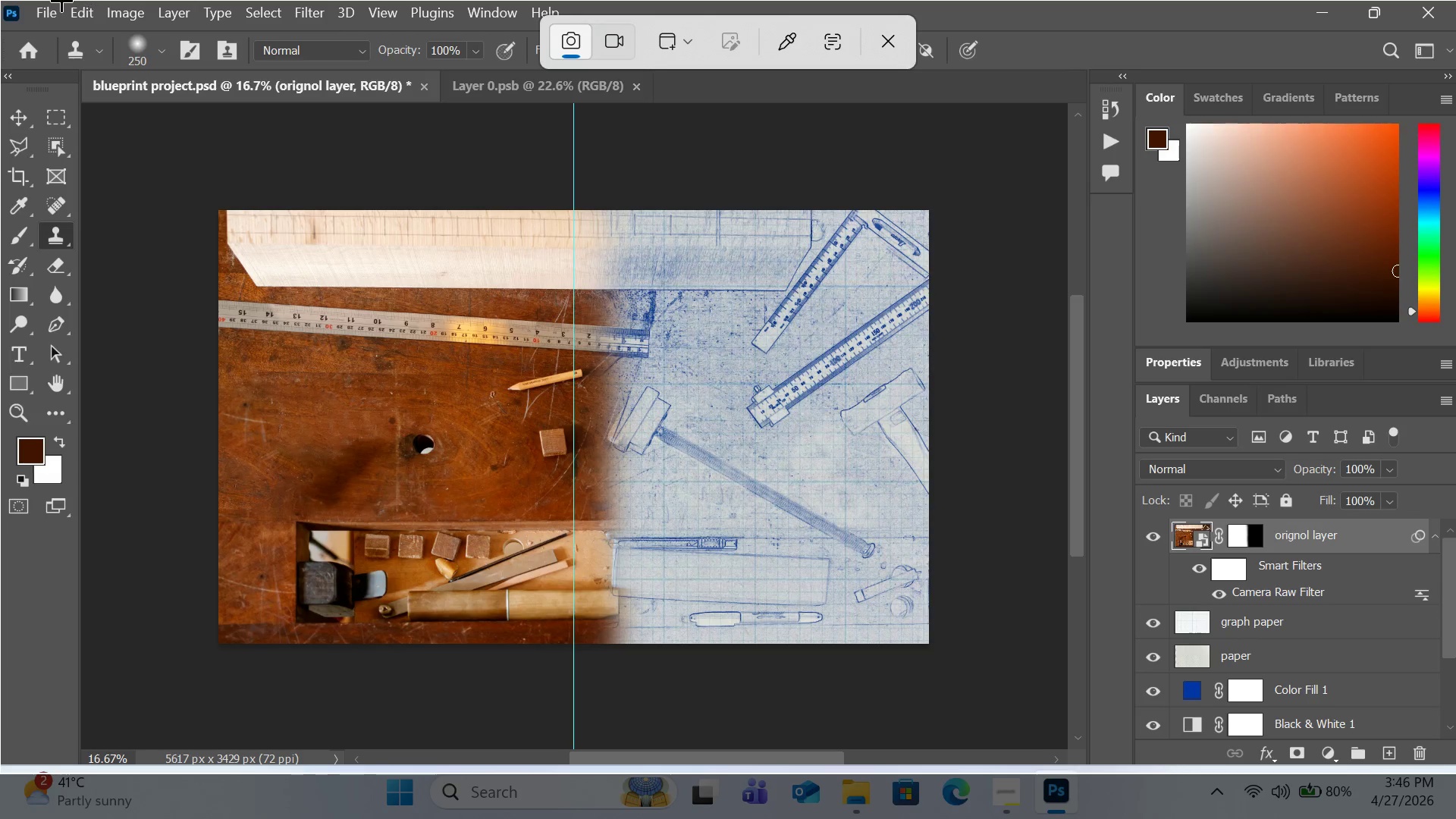 
left_click([6, 5])
 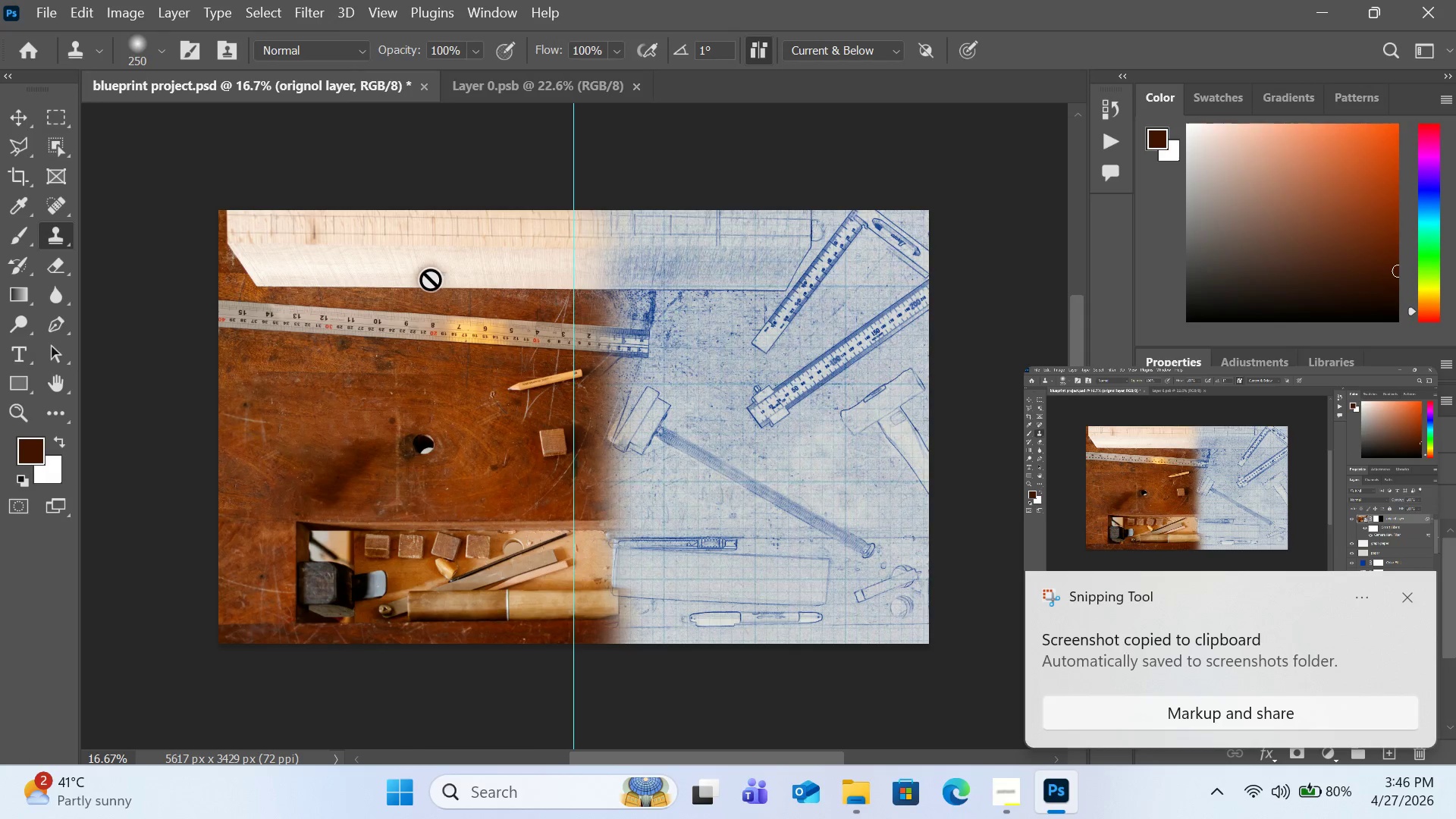 
wait(7.66)
 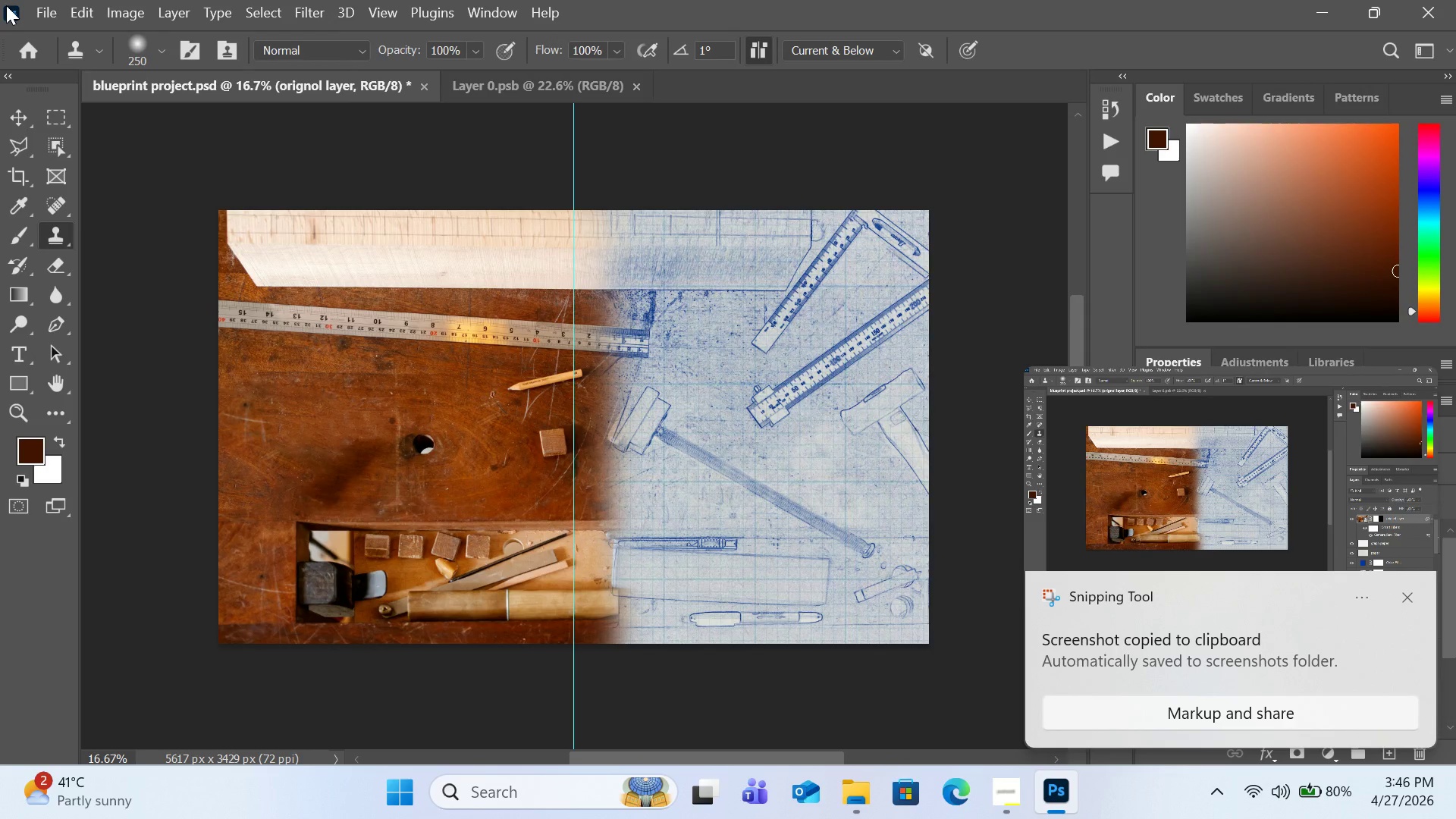 
key(Escape)
 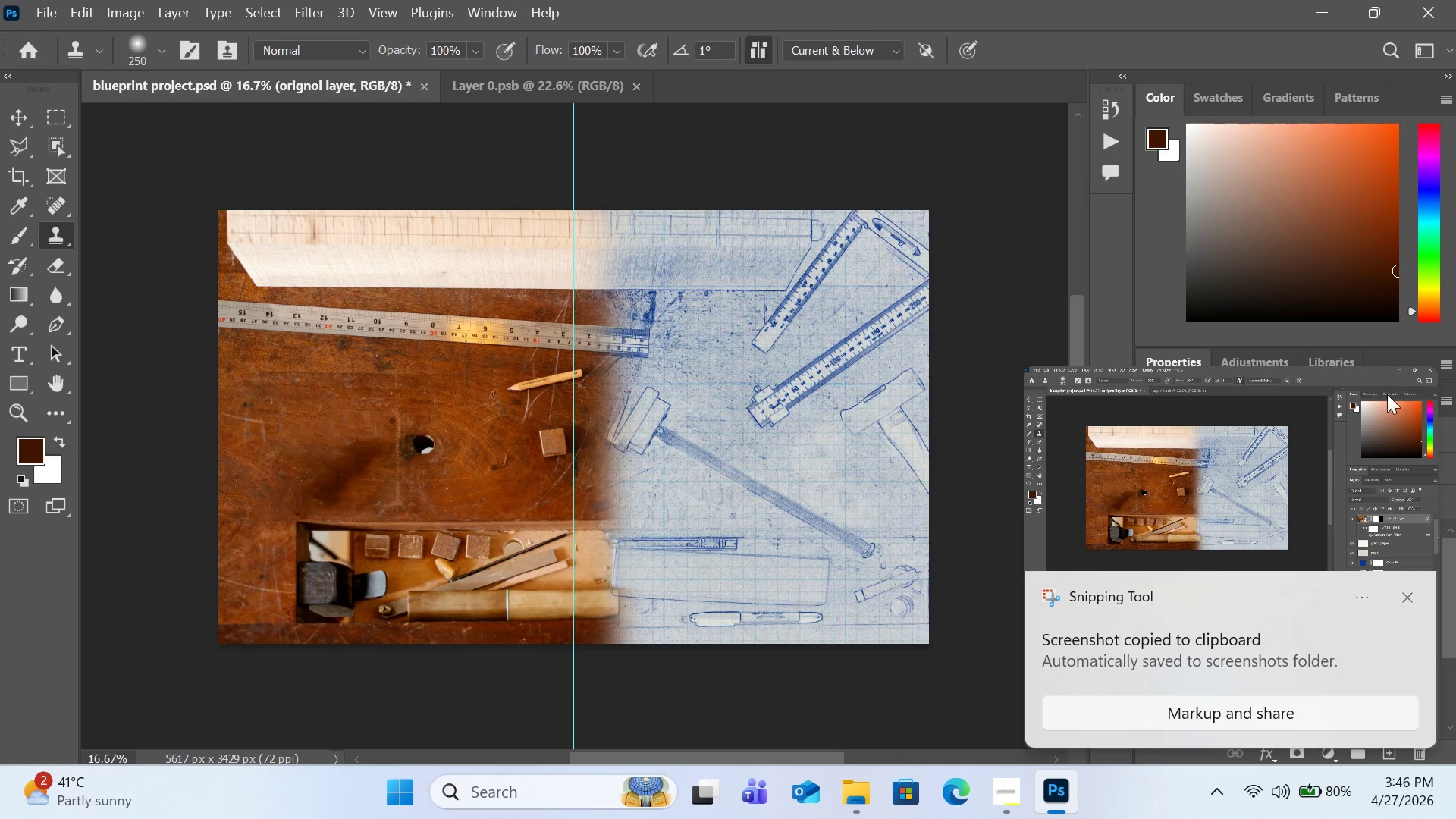 
left_click([1410, 590])
 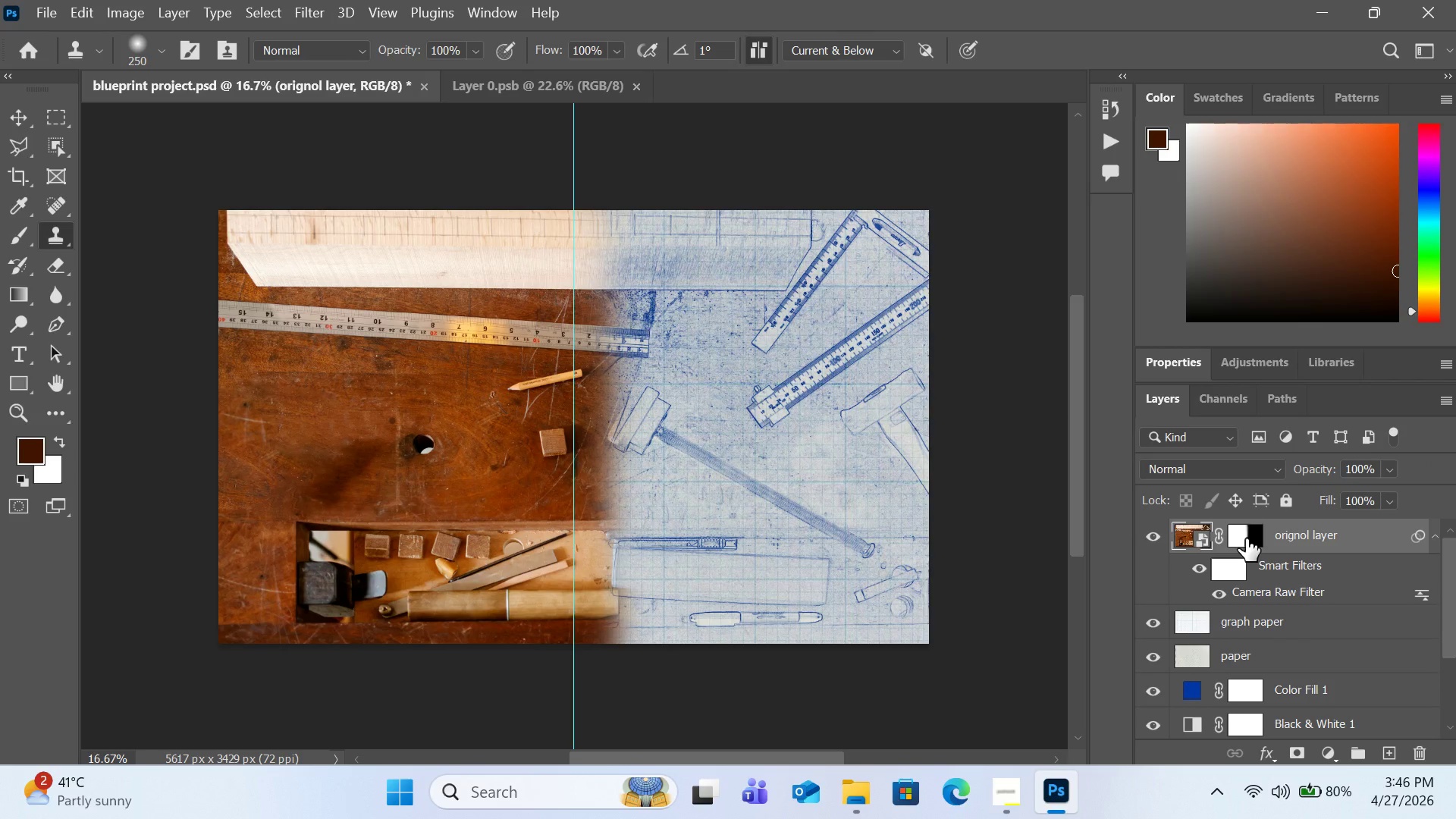 
left_click([1246, 538])
 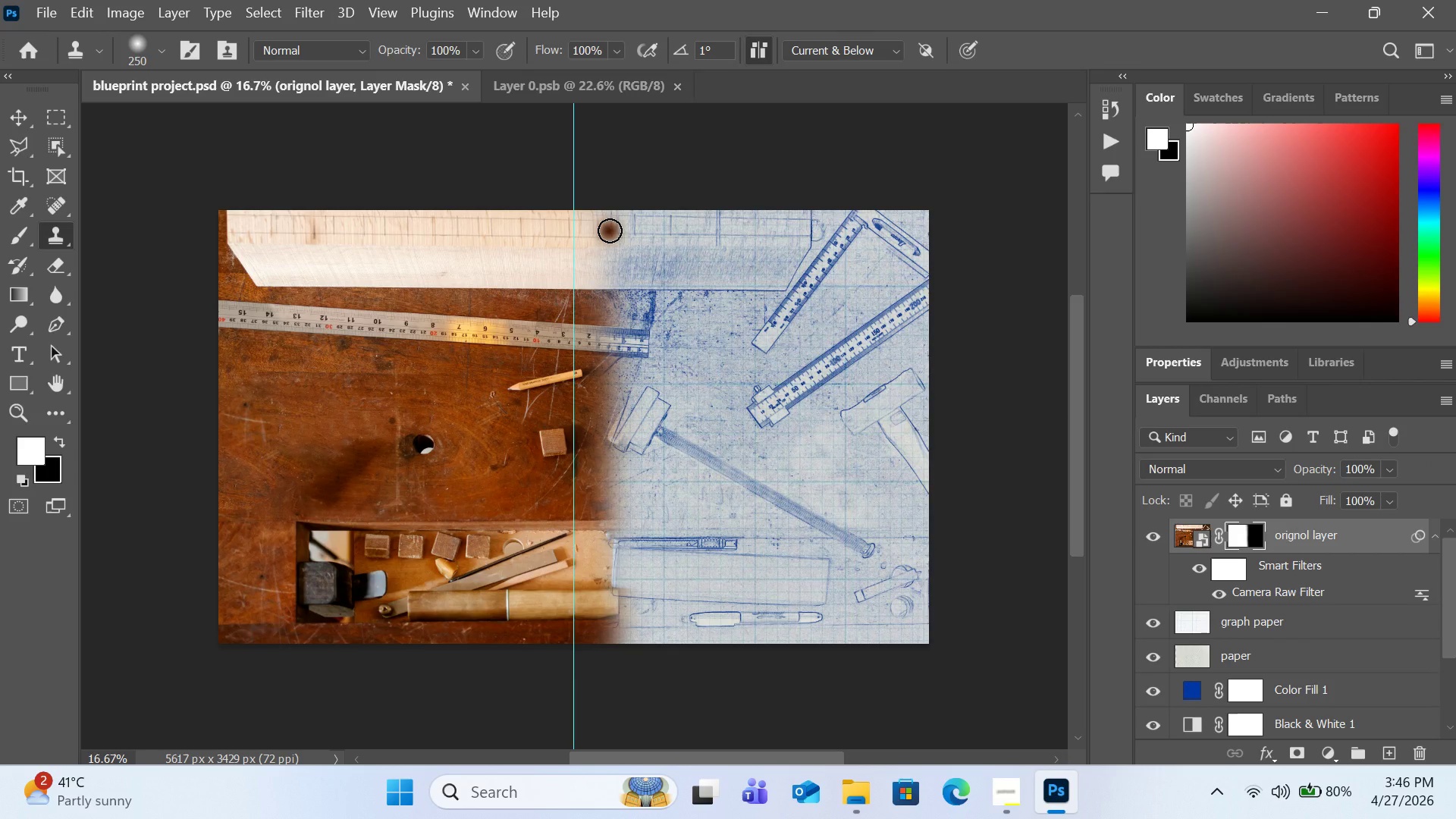 
wait(5.11)
 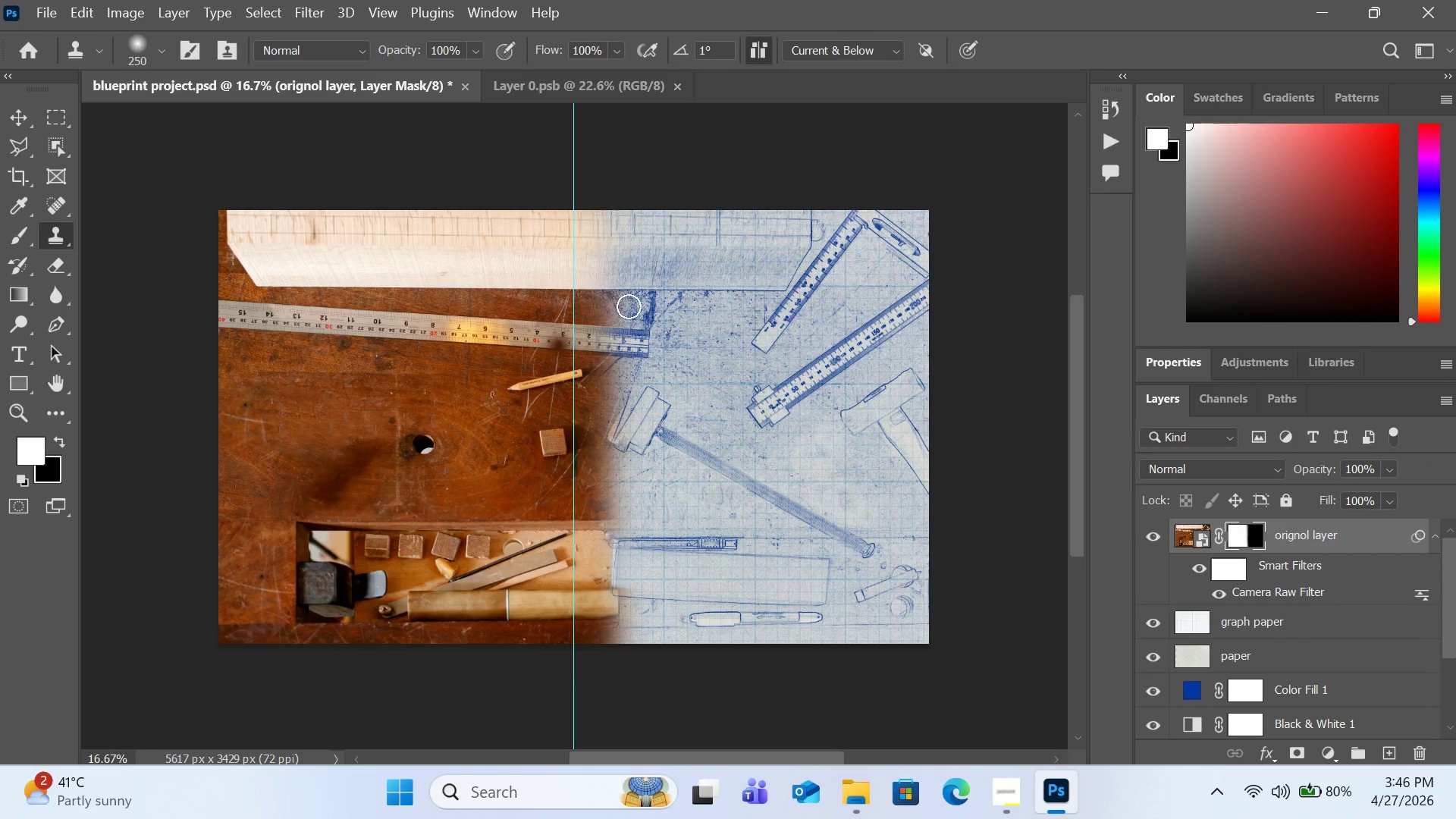 
key(X)
 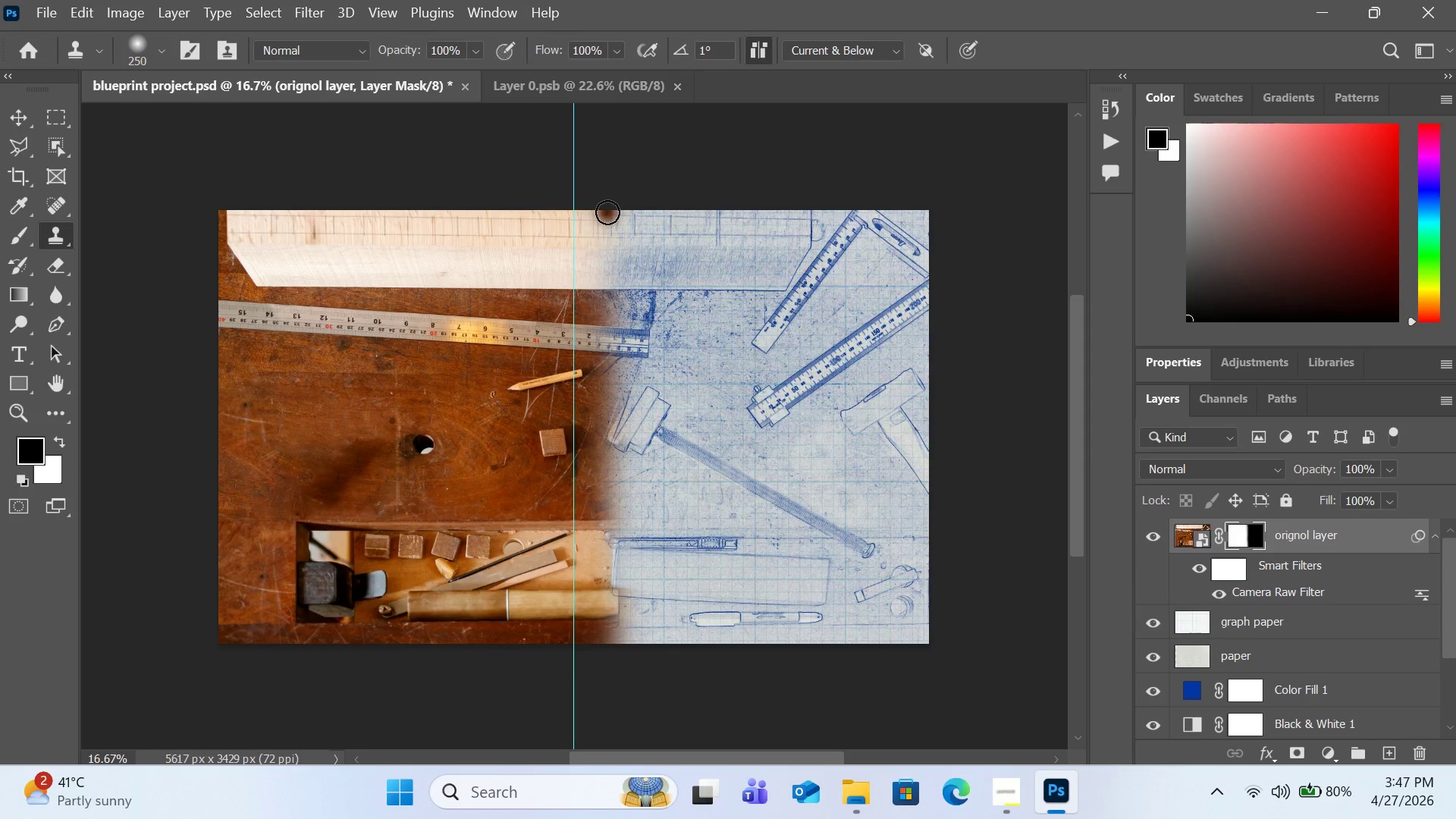 
wait(7.17)
 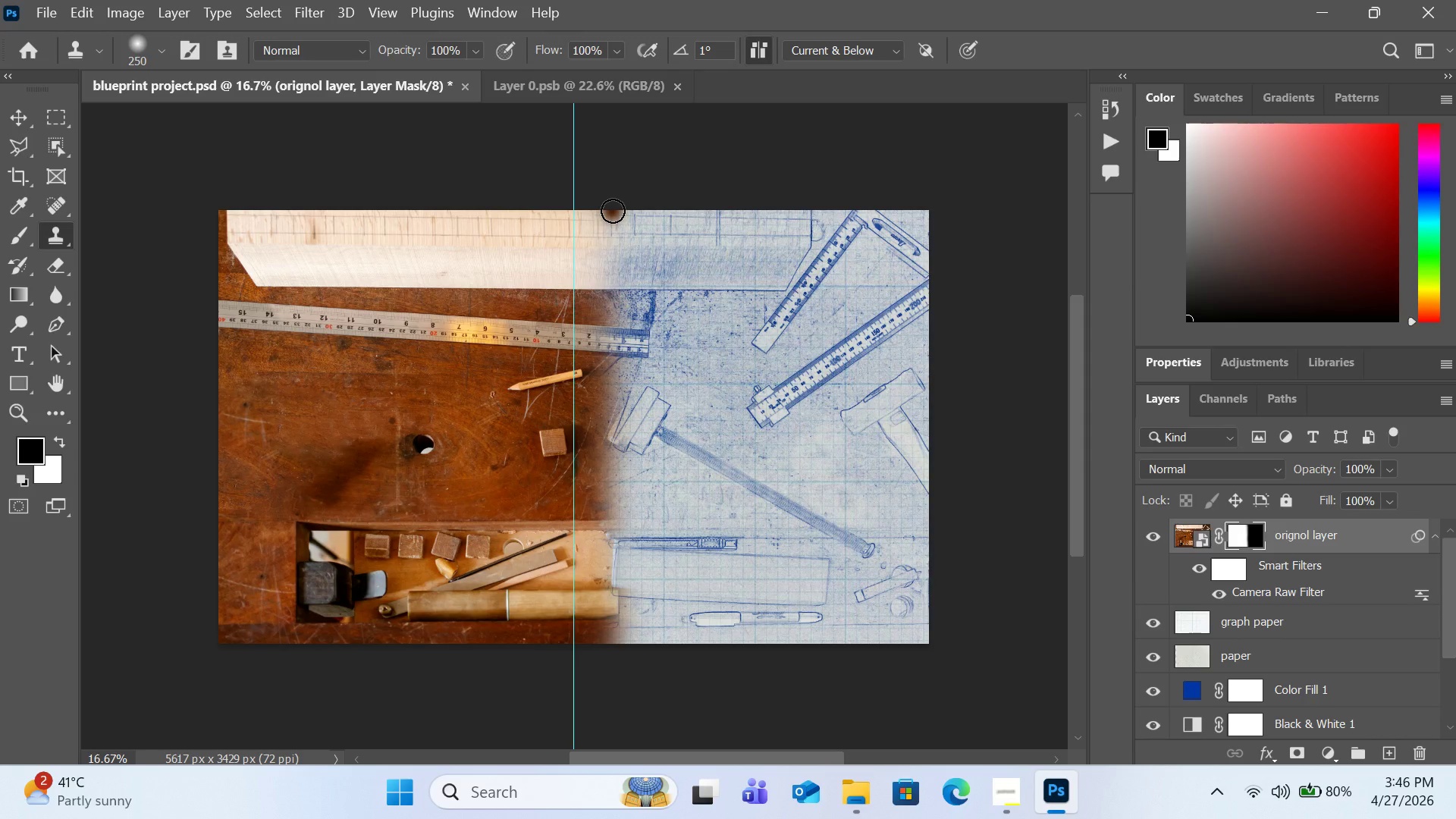 
left_click([607, 212])
 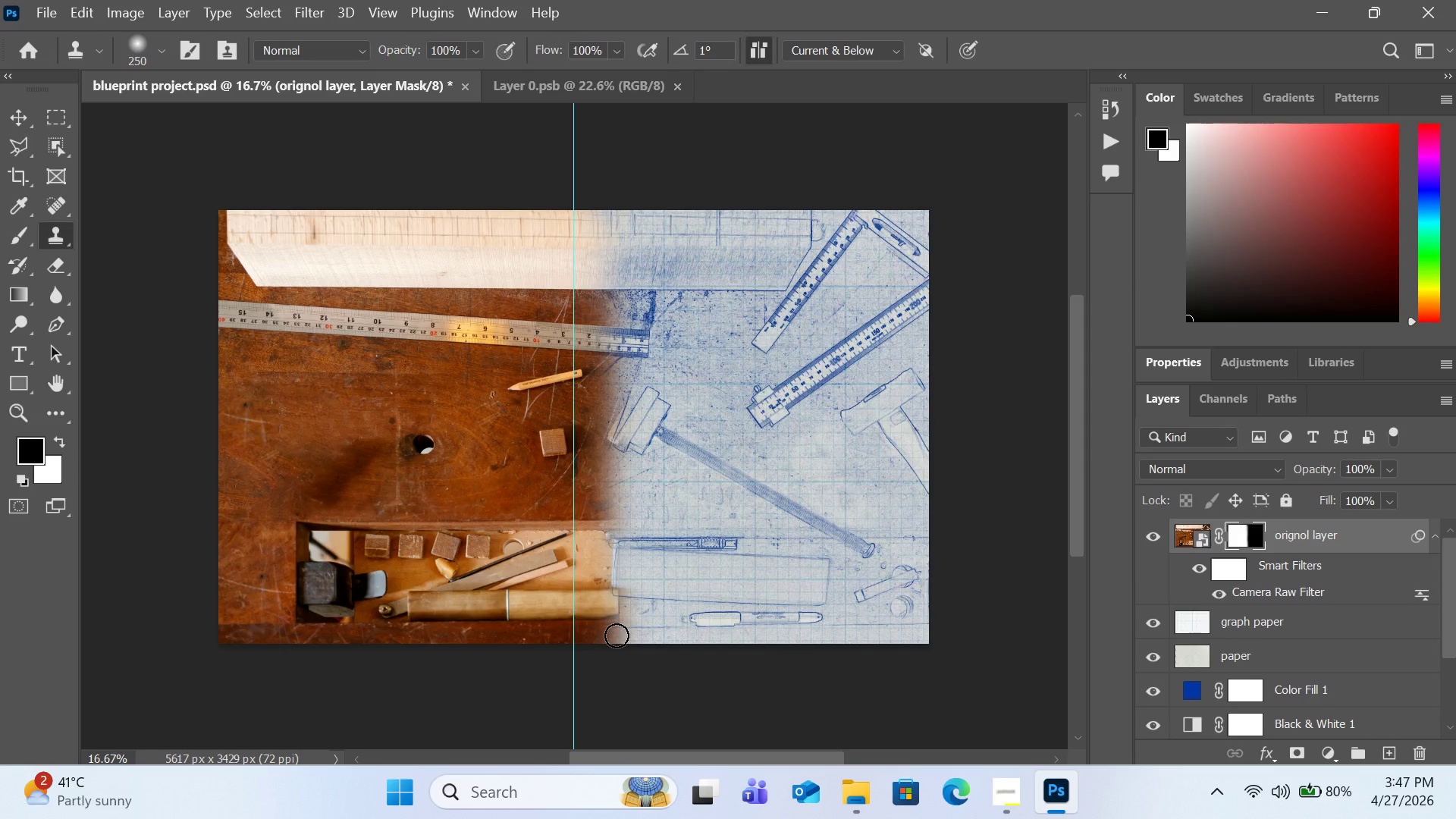 
hold_key(key=AltLeft, duration=1.64)
 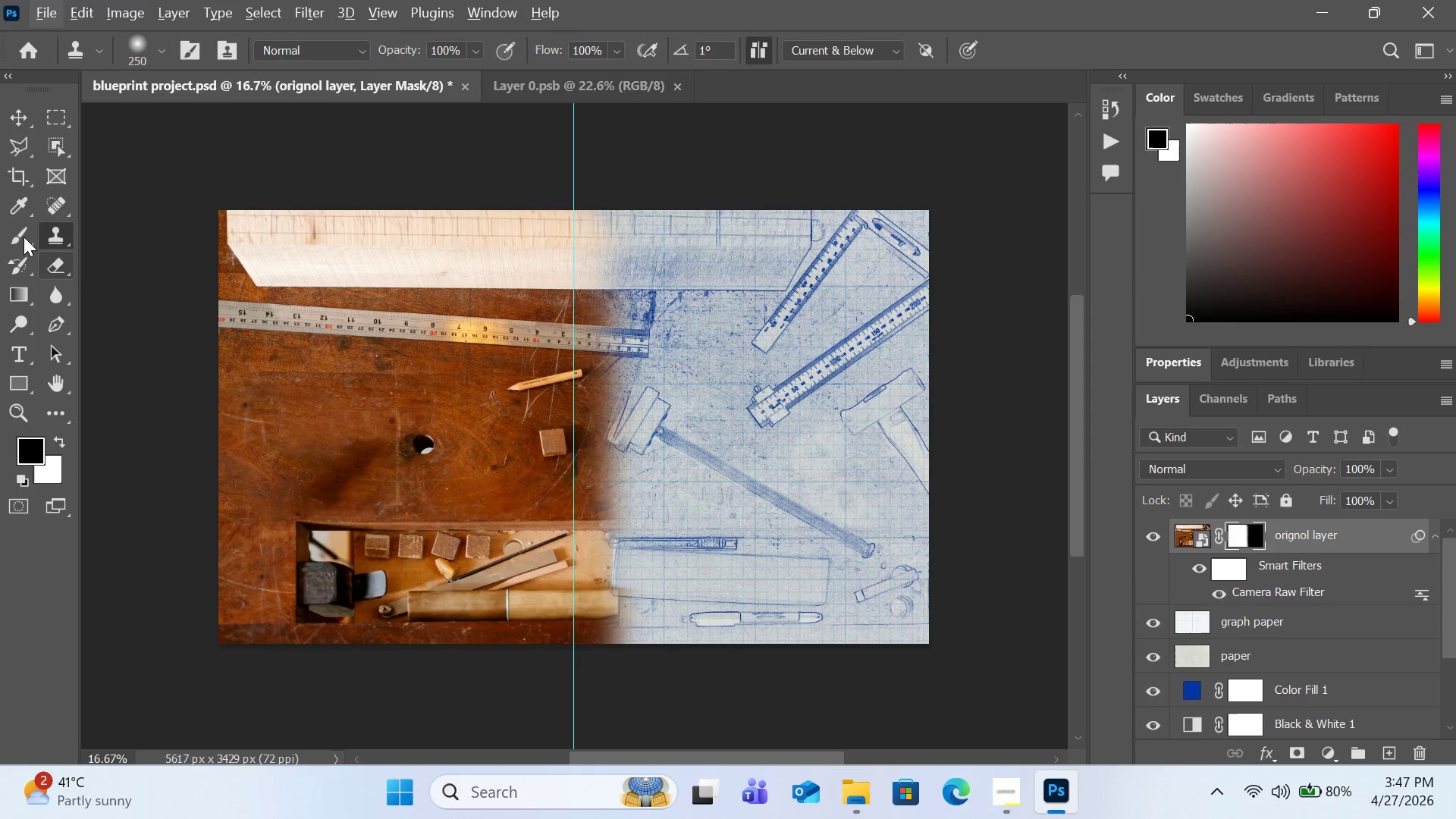 
left_click([21, 234])
 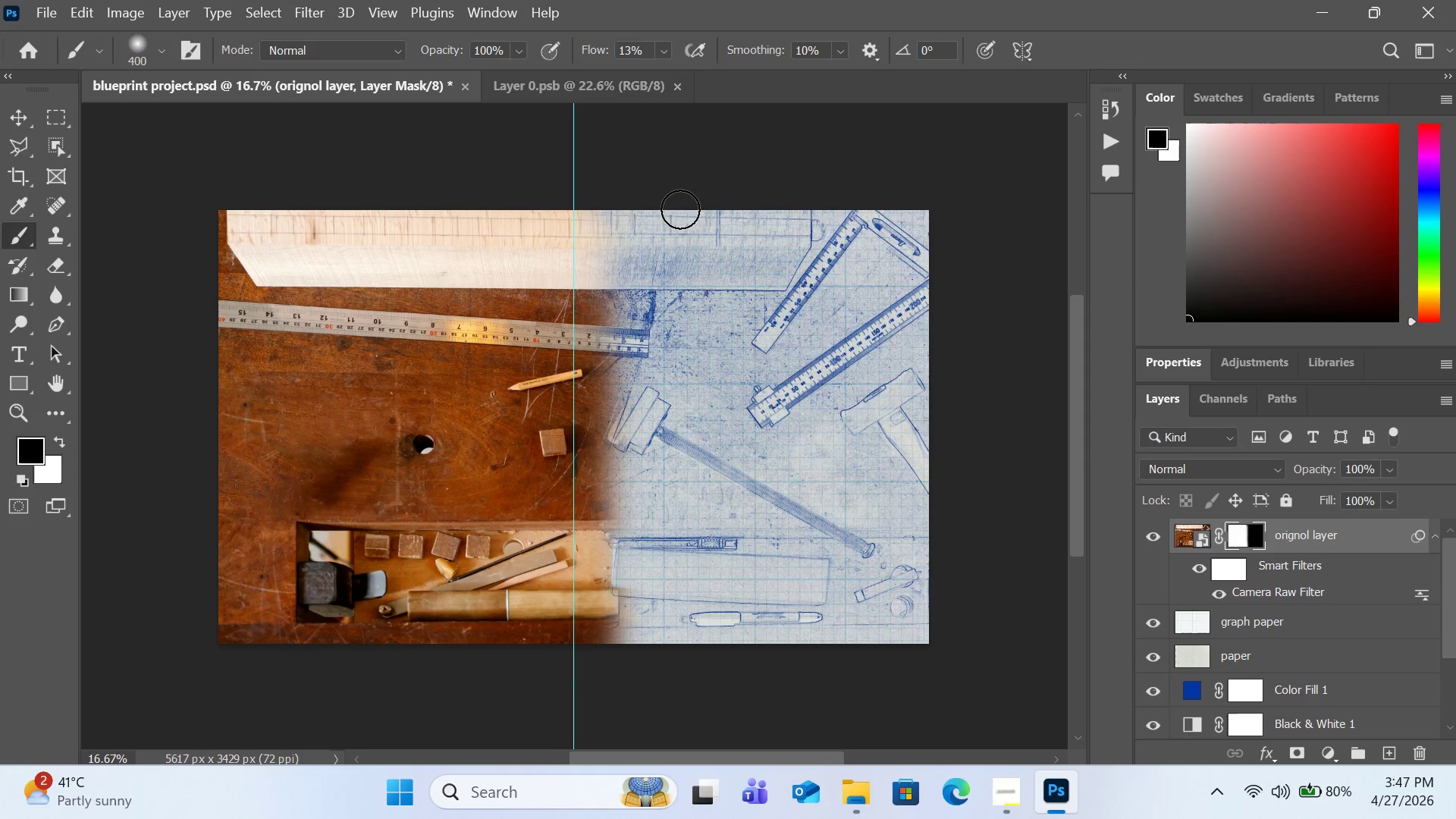 
hold_key(key=AltLeft, duration=0.78)
 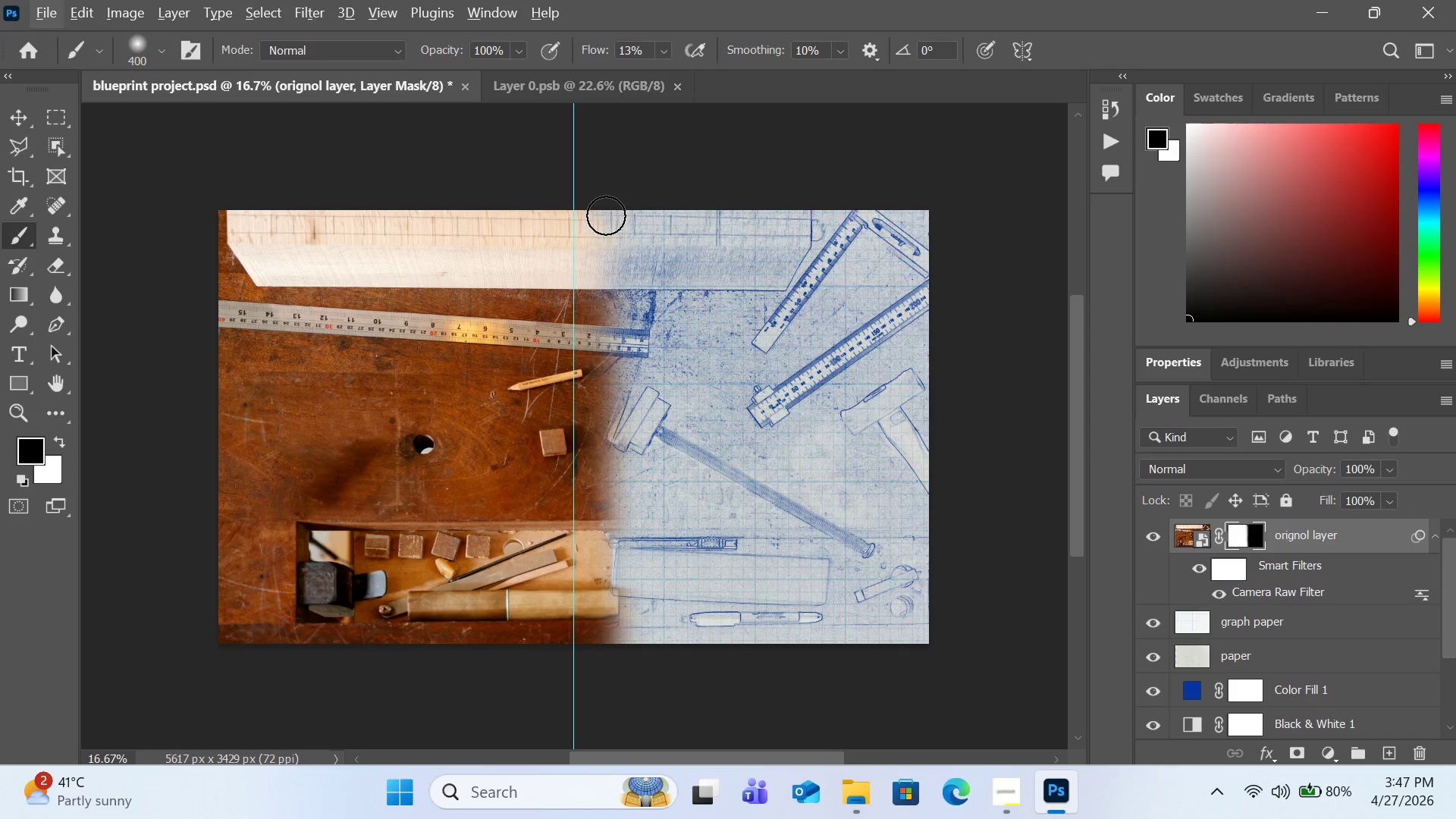 
left_click([606, 215])
 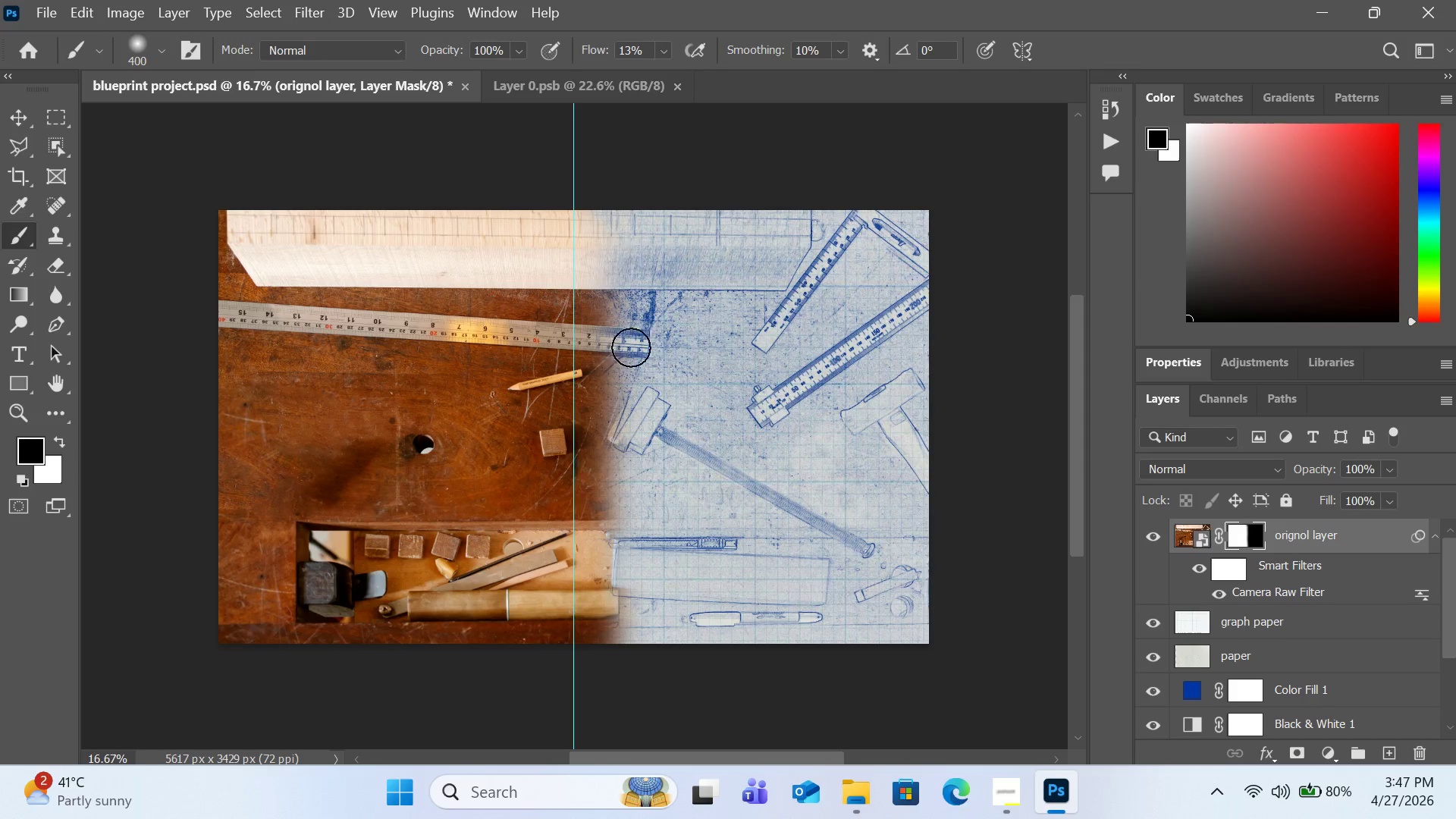 
hold_key(key=AltLeft, duration=0.61)
 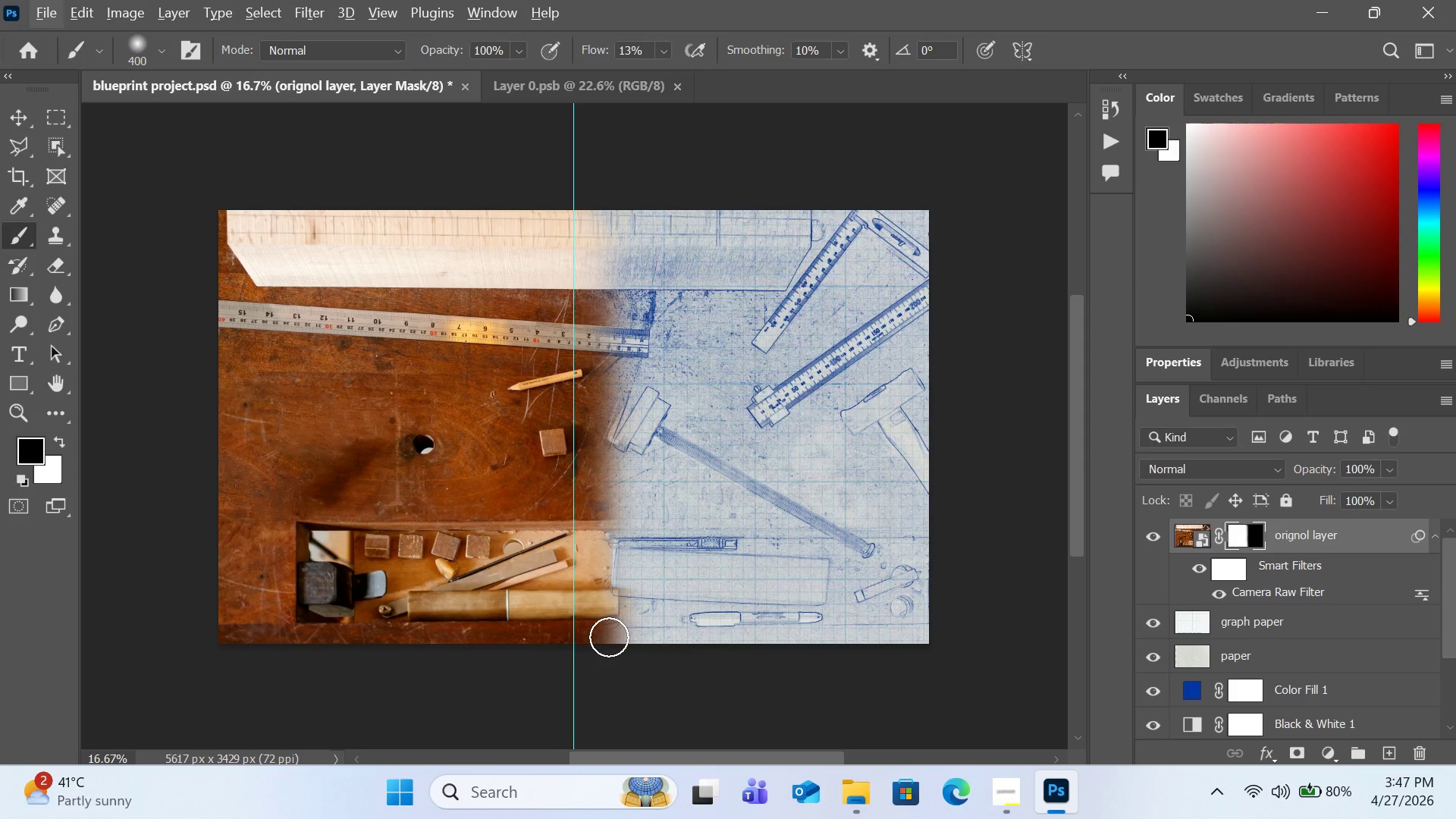 
hold_key(key=ShiftLeft, duration=3.22)
left_click([613, 639])
 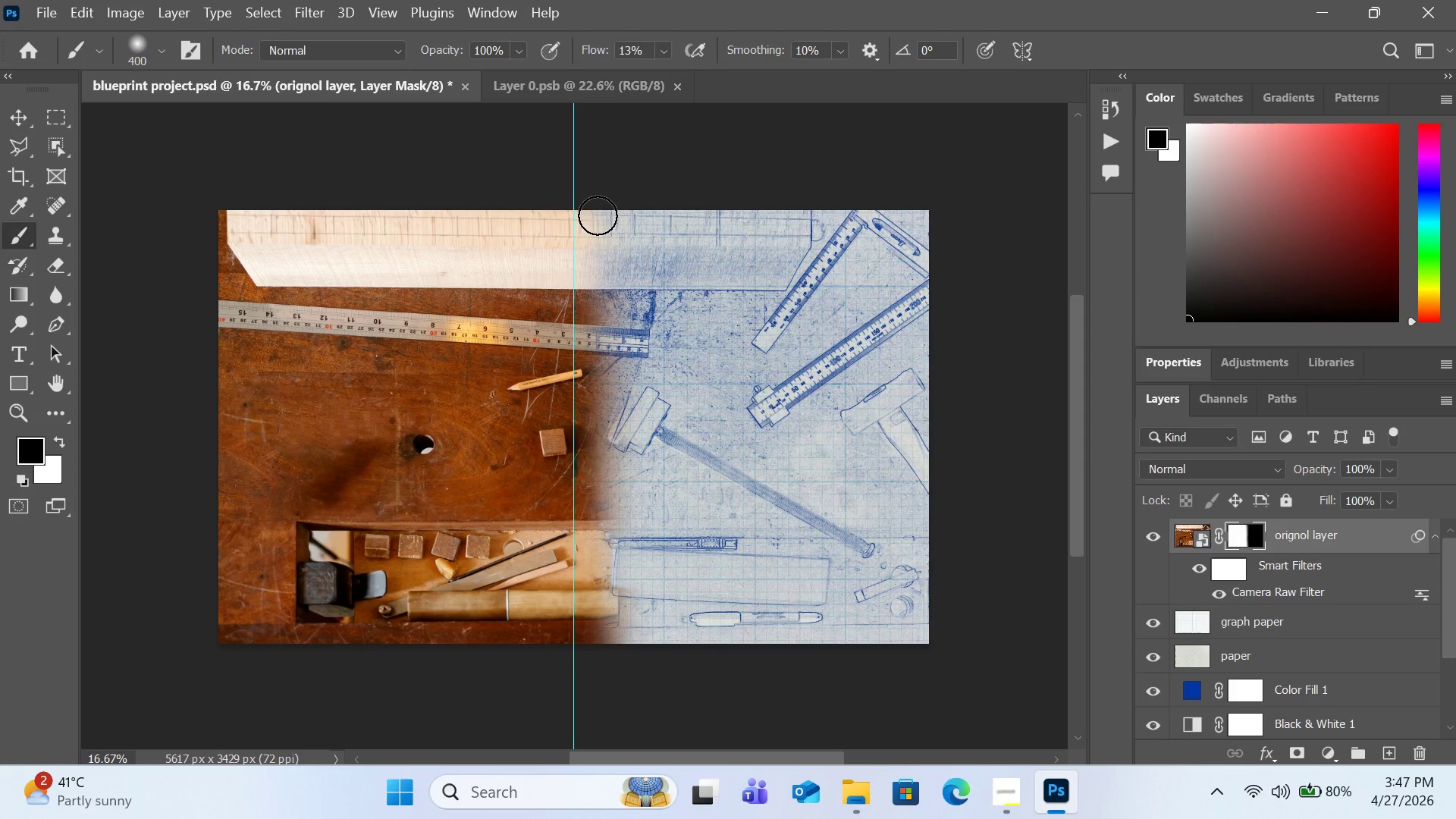 
left_click([596, 215])
 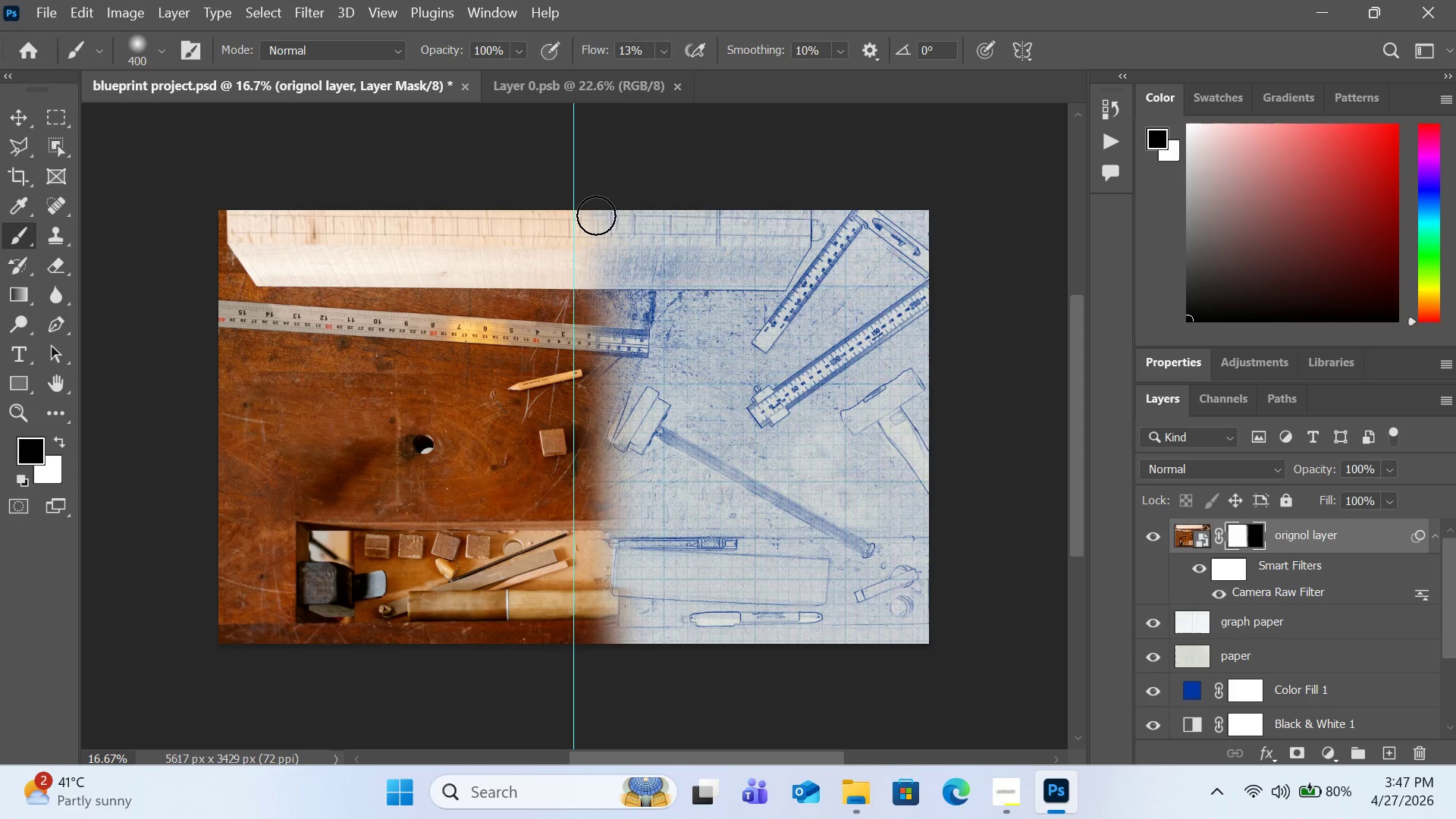 
left_click([596, 215])
 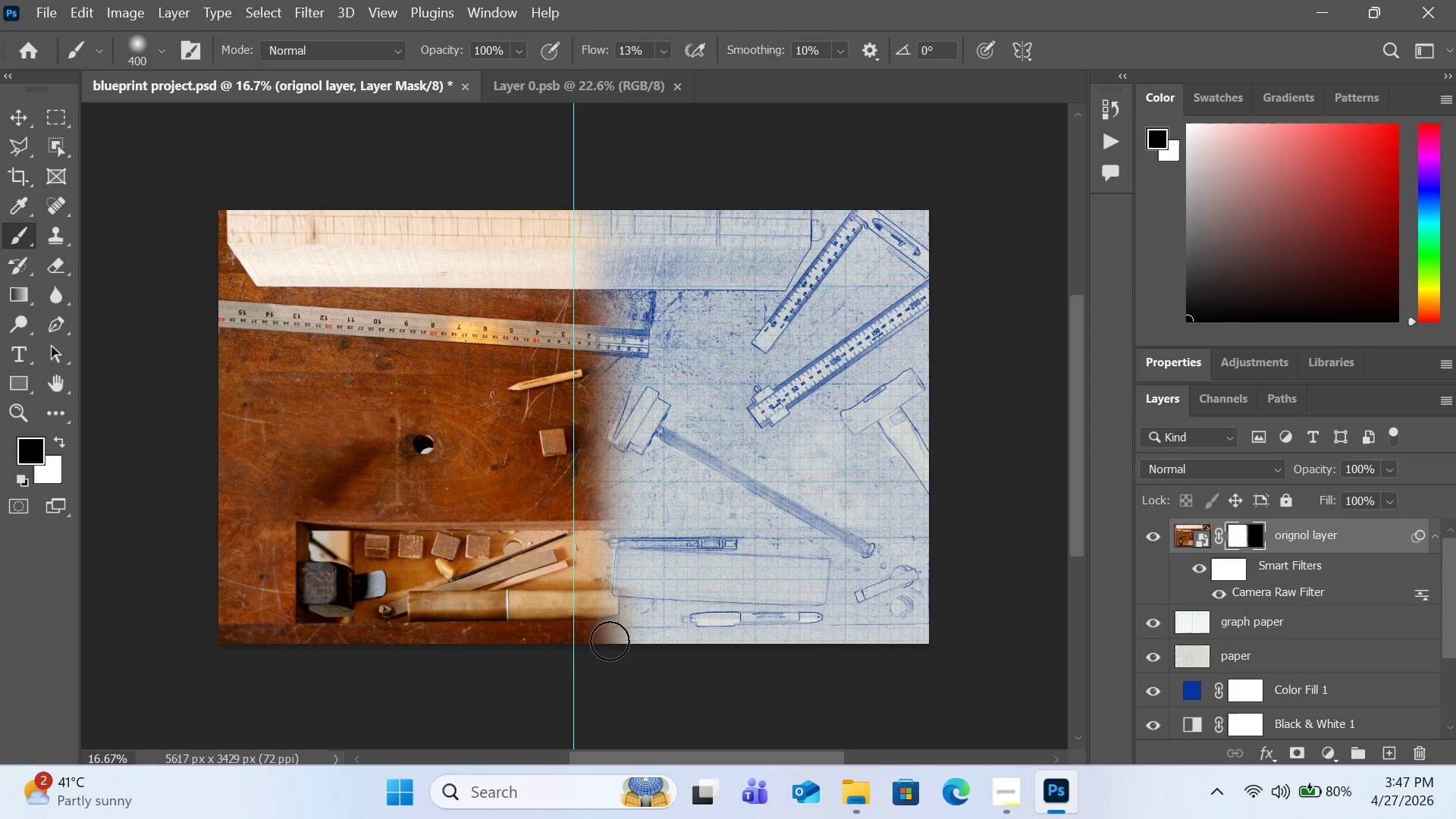 
hold_key(key=ShiftLeft, duration=7.83)
left_click([606, 639])
 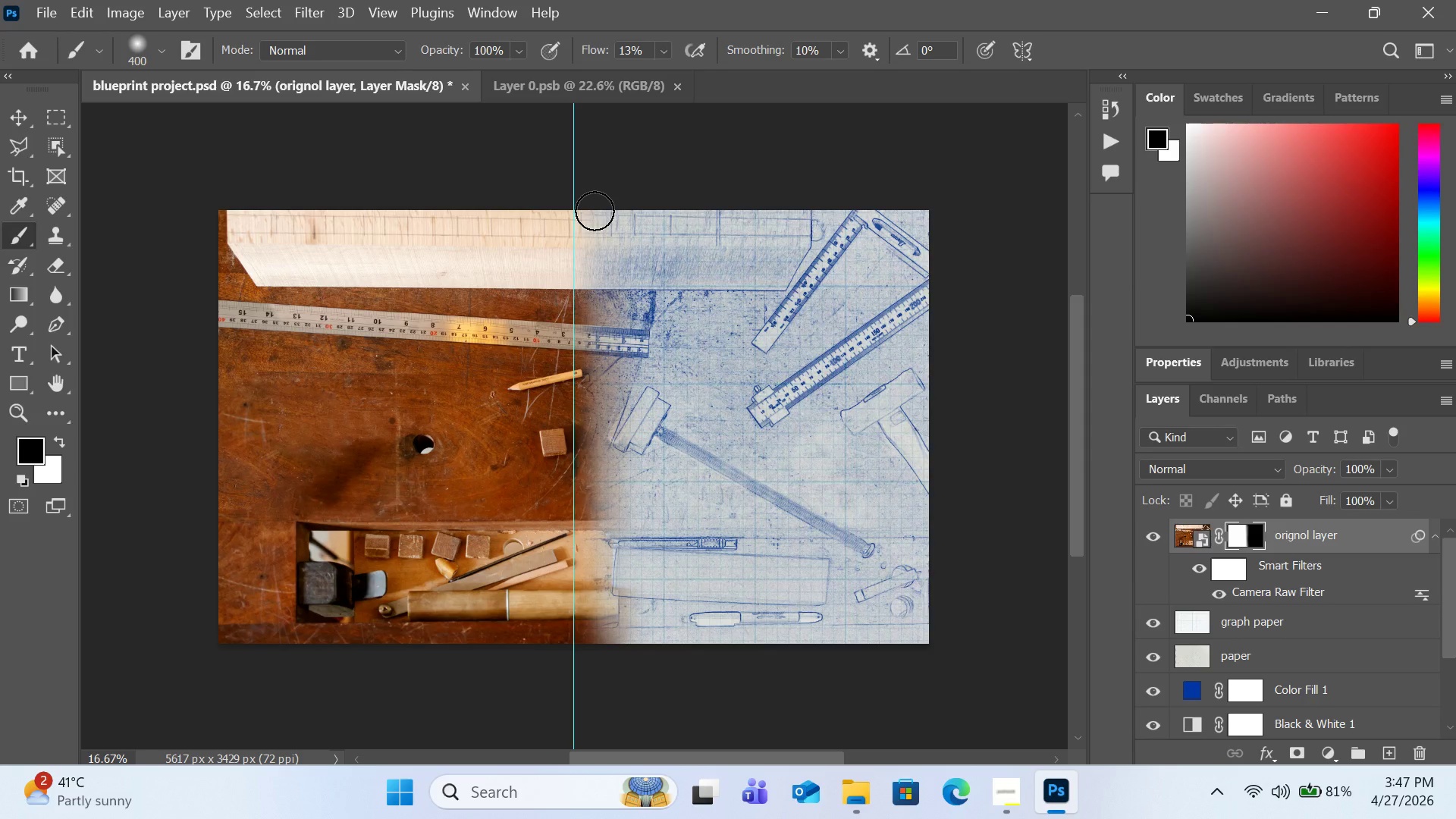 
left_click([592, 212])
 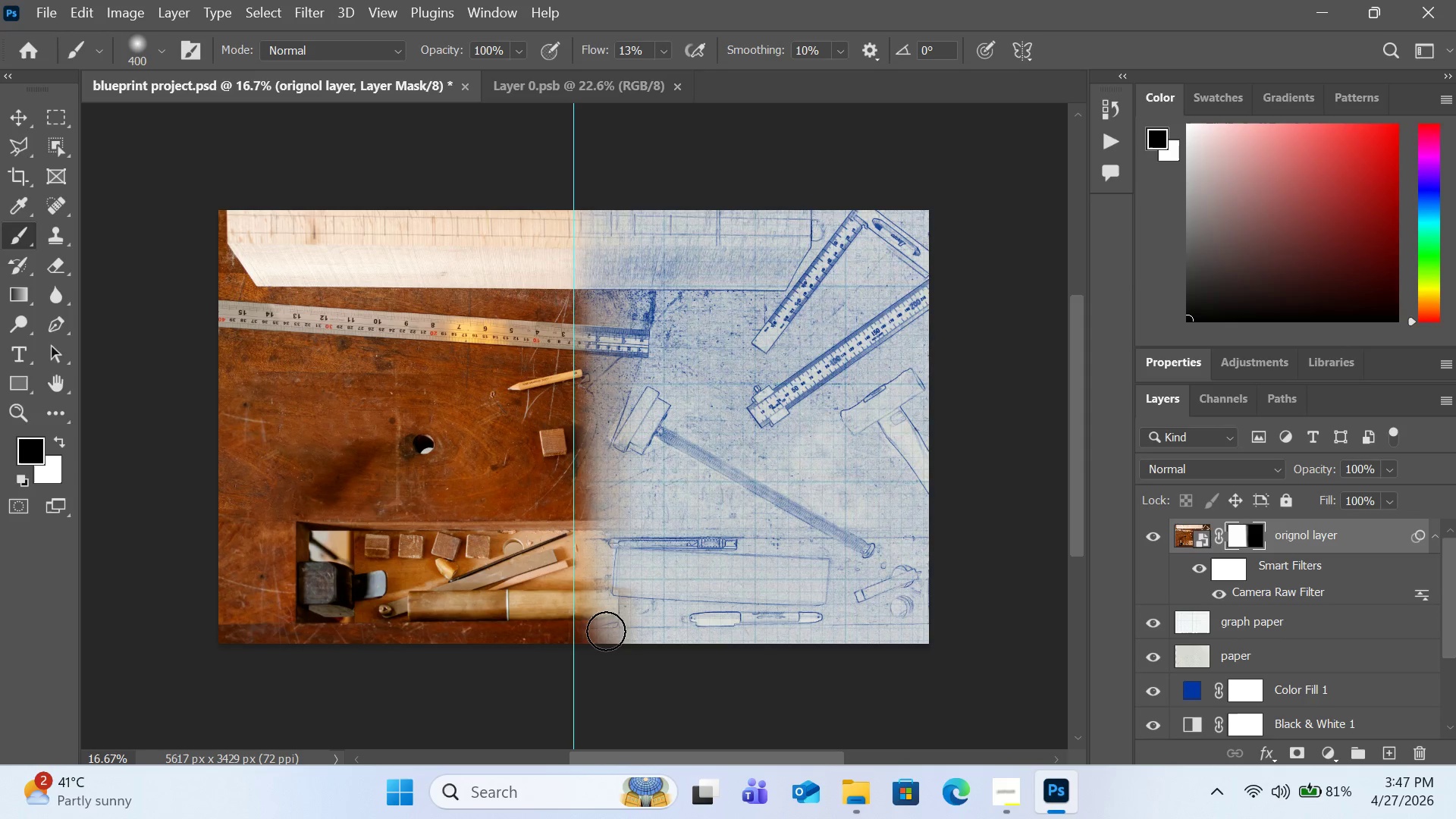 
left_click_drag(start_coordinate=[614, 608], to_coordinate=[629, 521])
 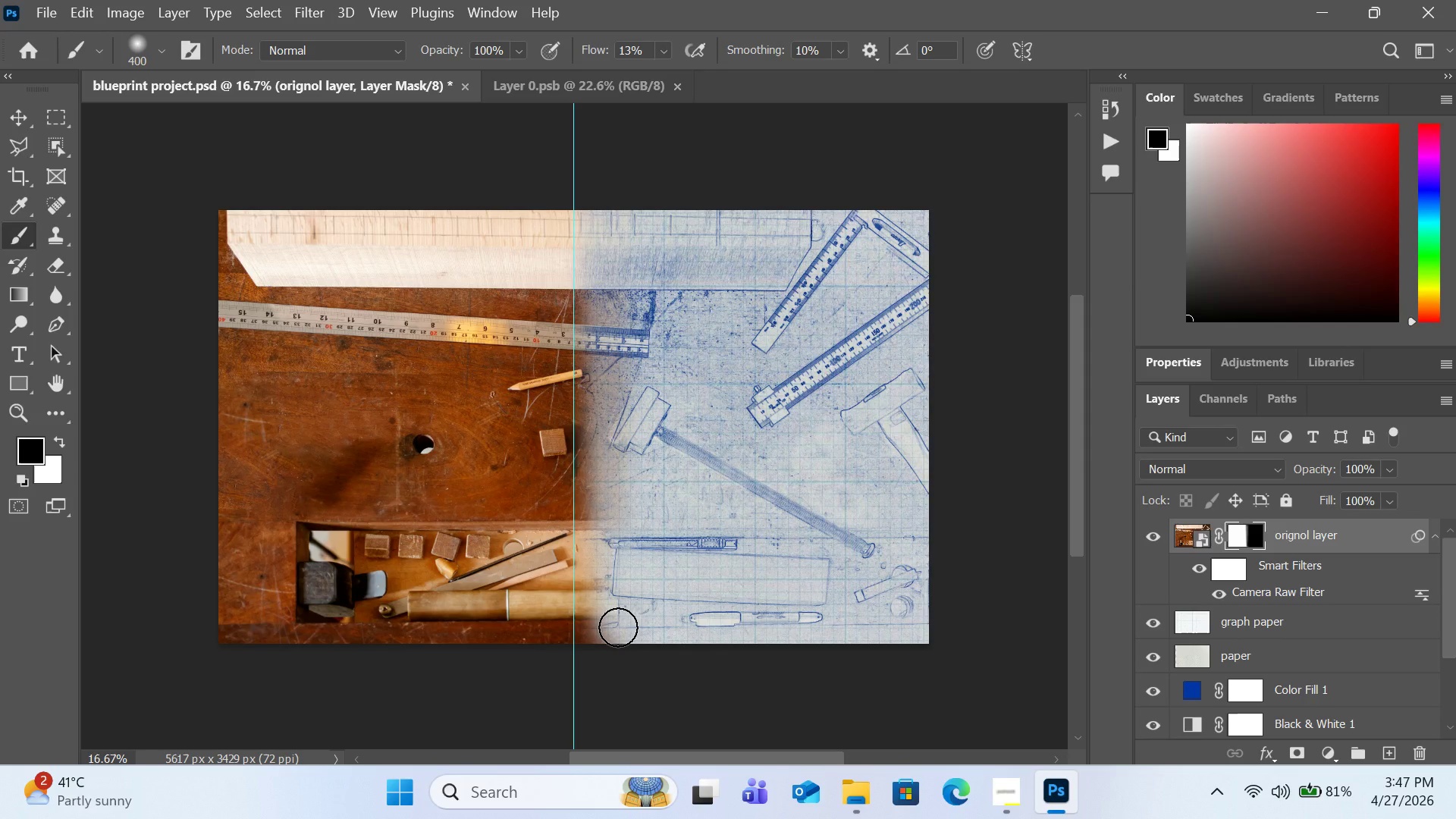 
hold_key(key=ShiftLeft, duration=3.33)
left_click([607, 639])
 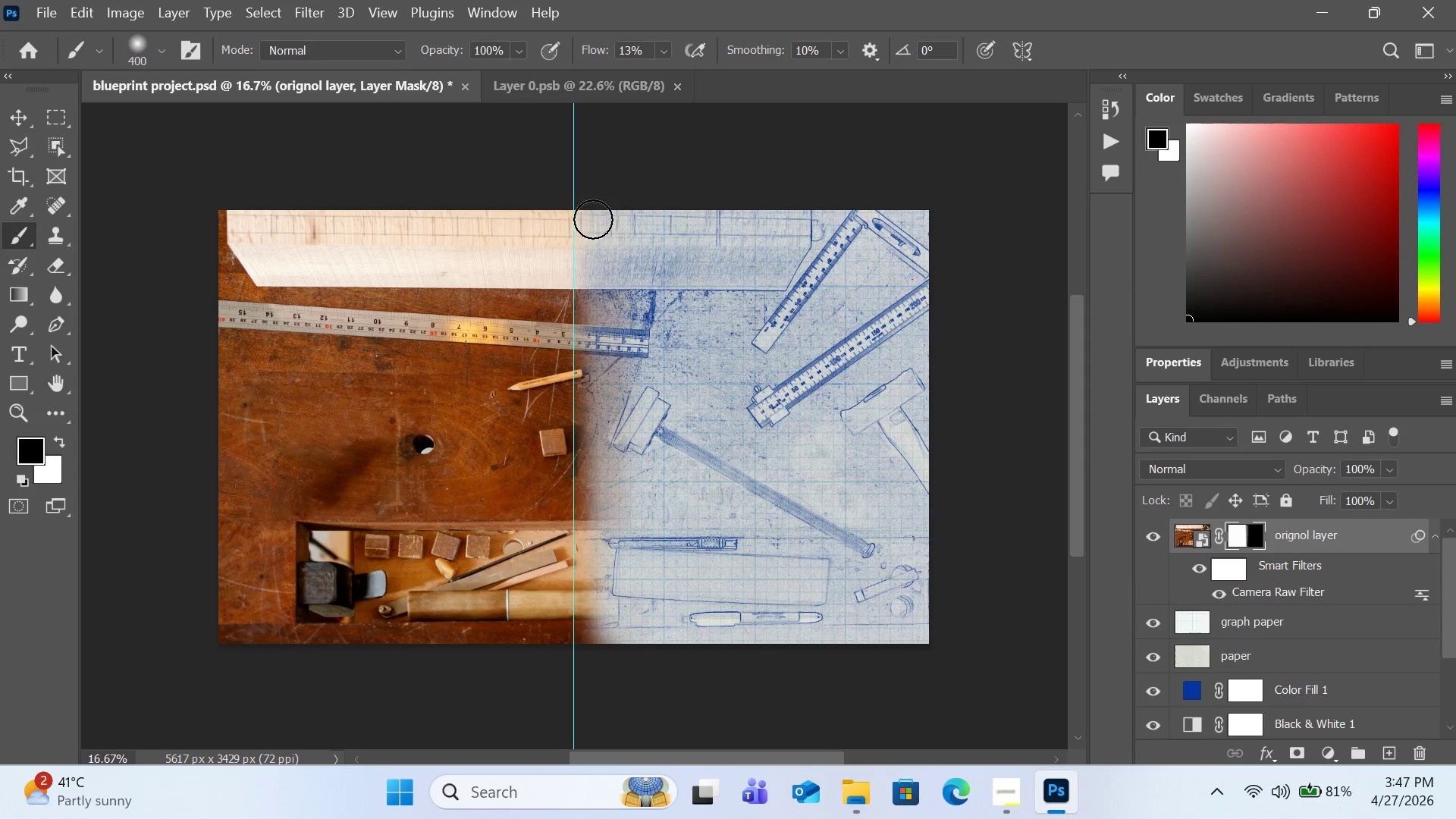 
hold_key(key=ShiftLeft, duration=4.55)
left_click([601, 215])
 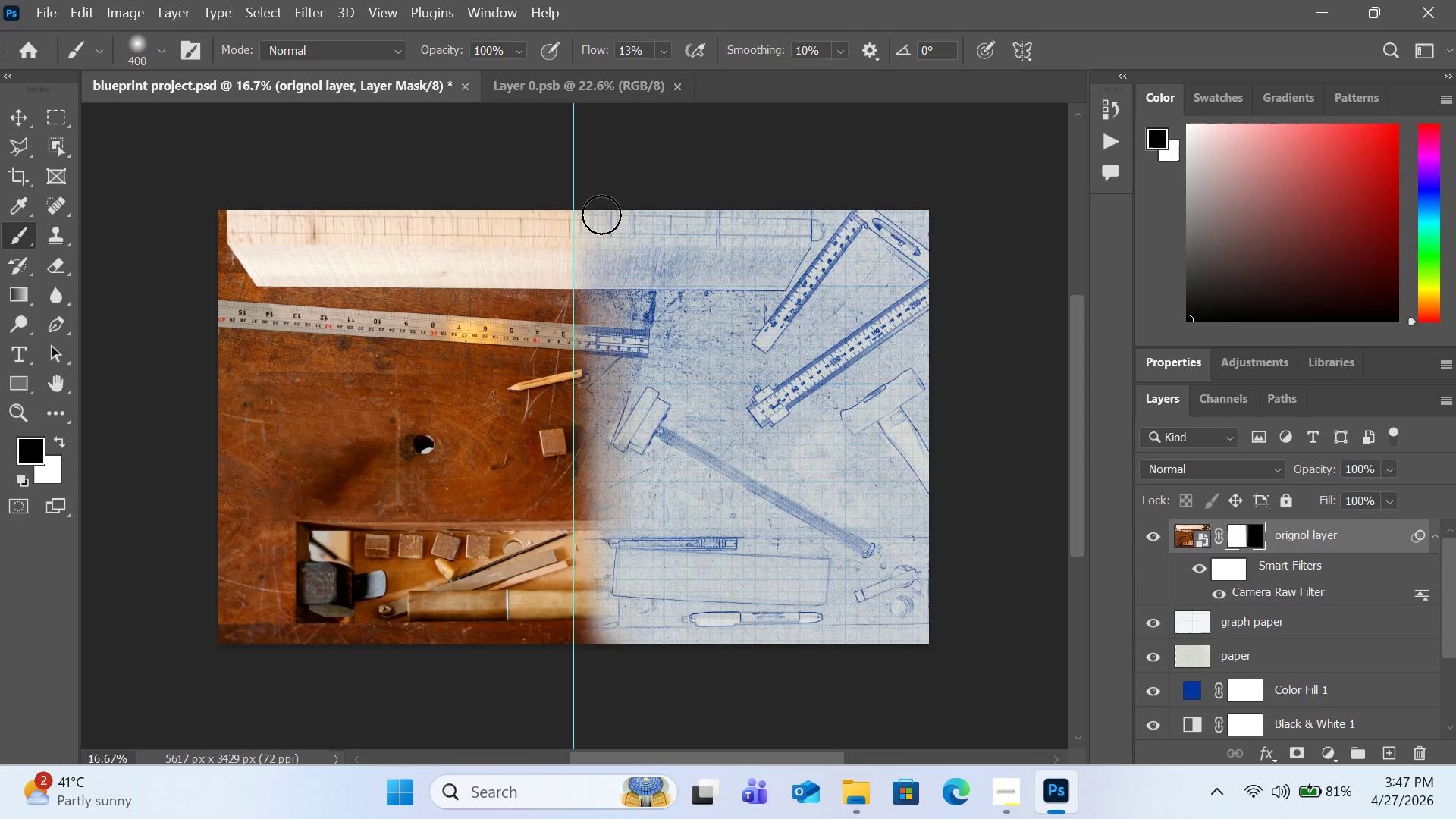 
left_click([601, 215])
 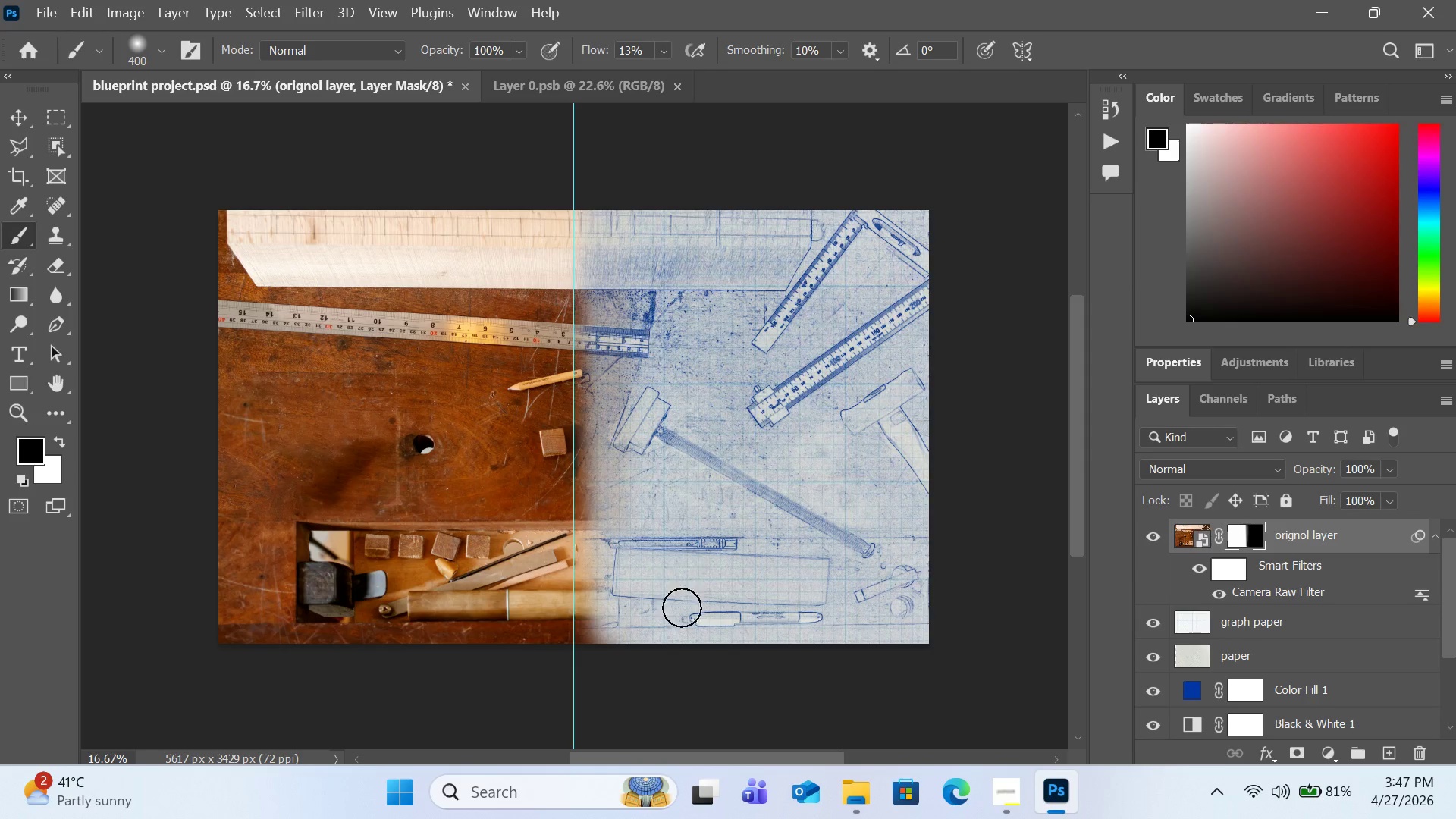 
left_click([630, 641])
 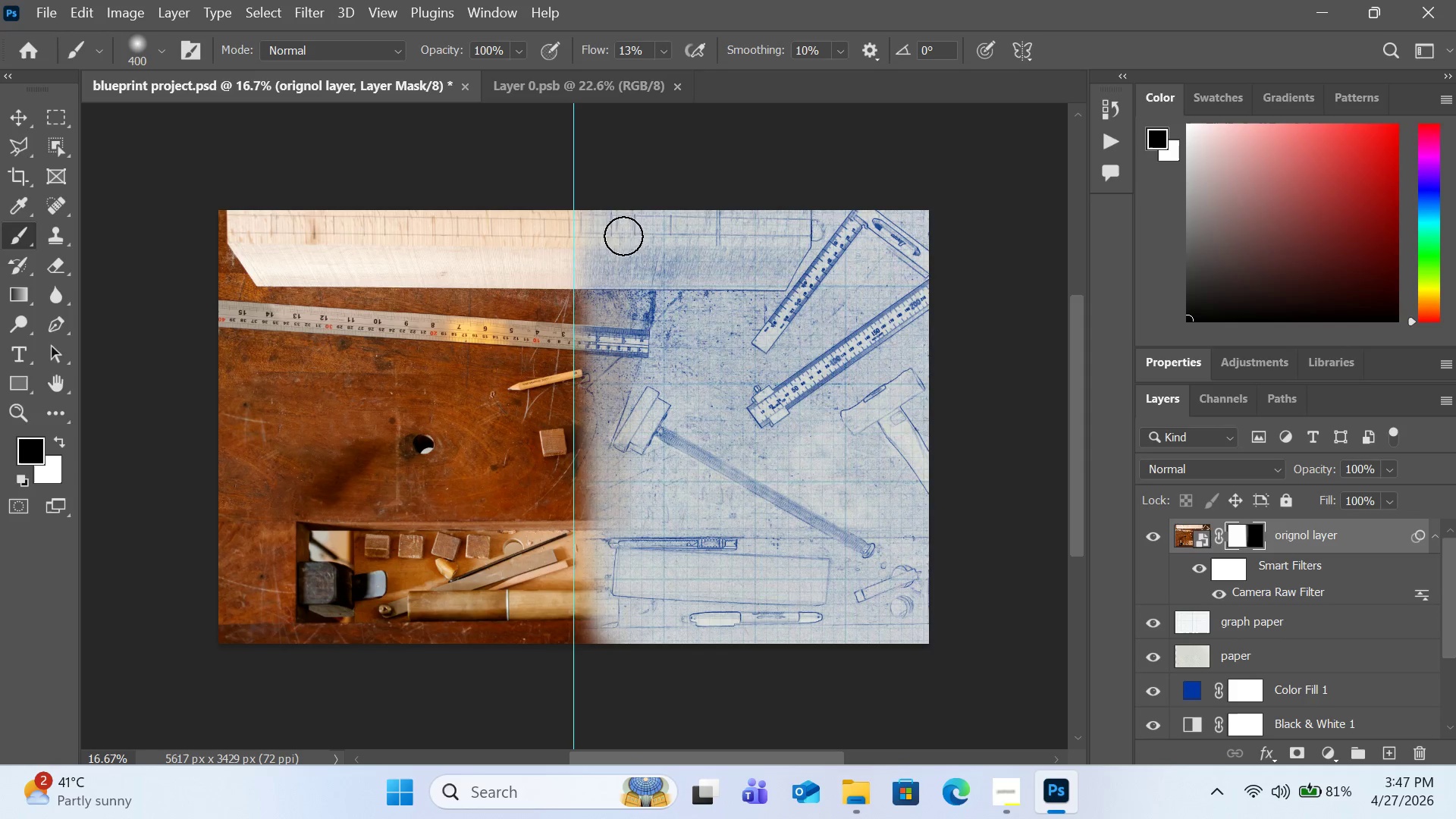 
hold_key(key=ShiftLeft, duration=1.72)
left_click([621, 218])
 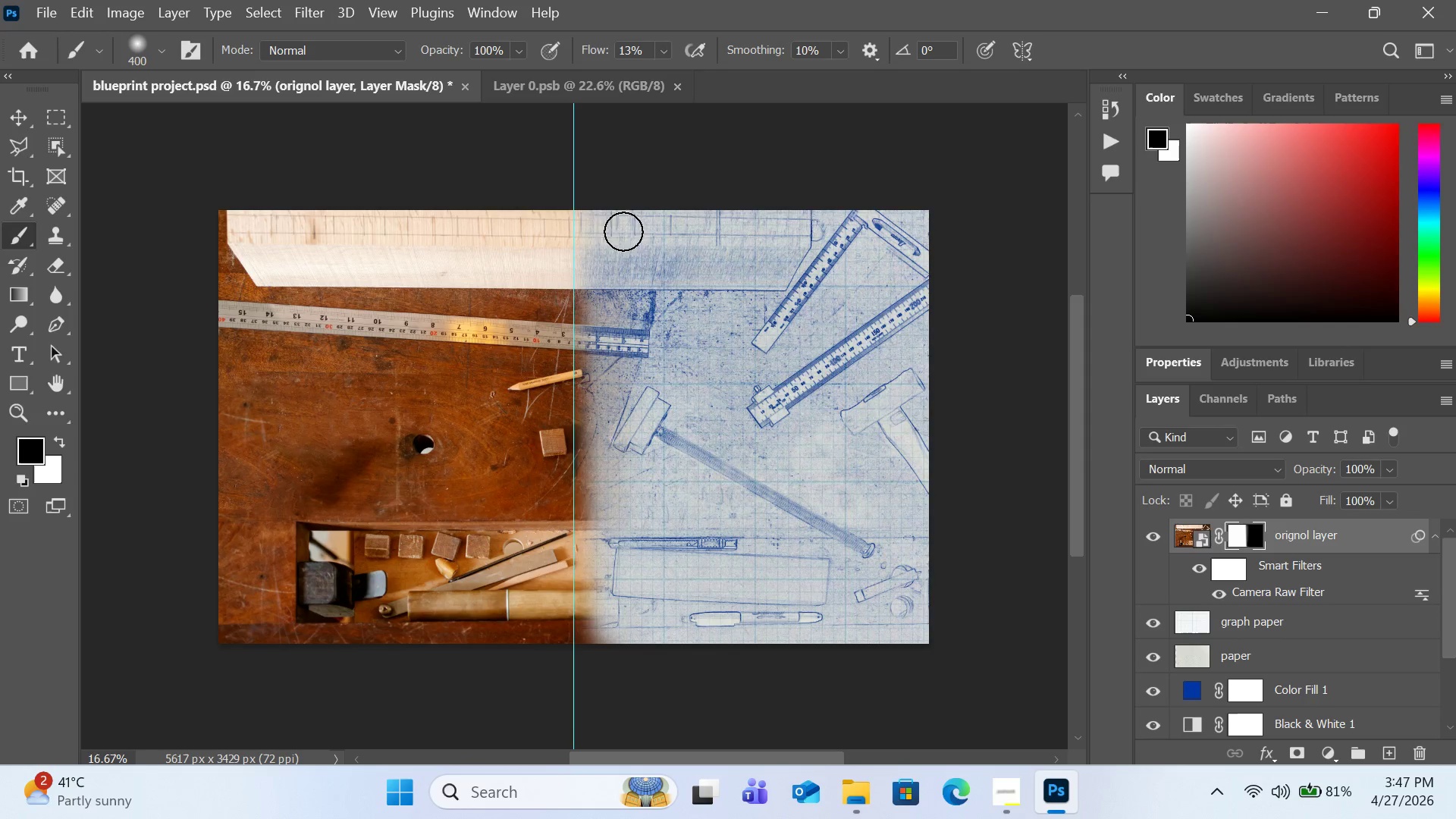 
left_click_drag(start_coordinate=[643, 309], to_coordinate=[625, 648])
 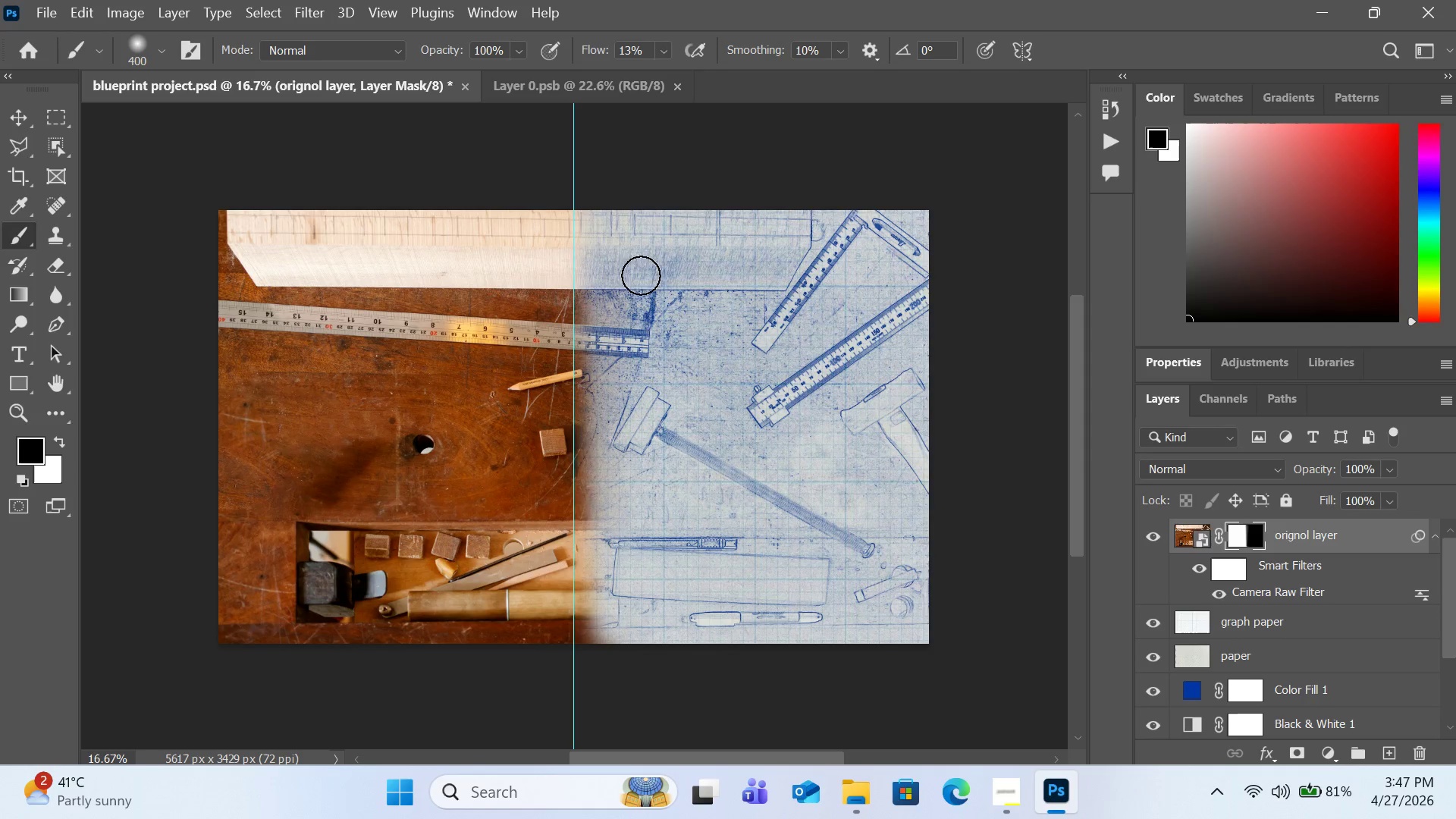 
left_click_drag(start_coordinate=[641, 217], to_coordinate=[899, 627])
 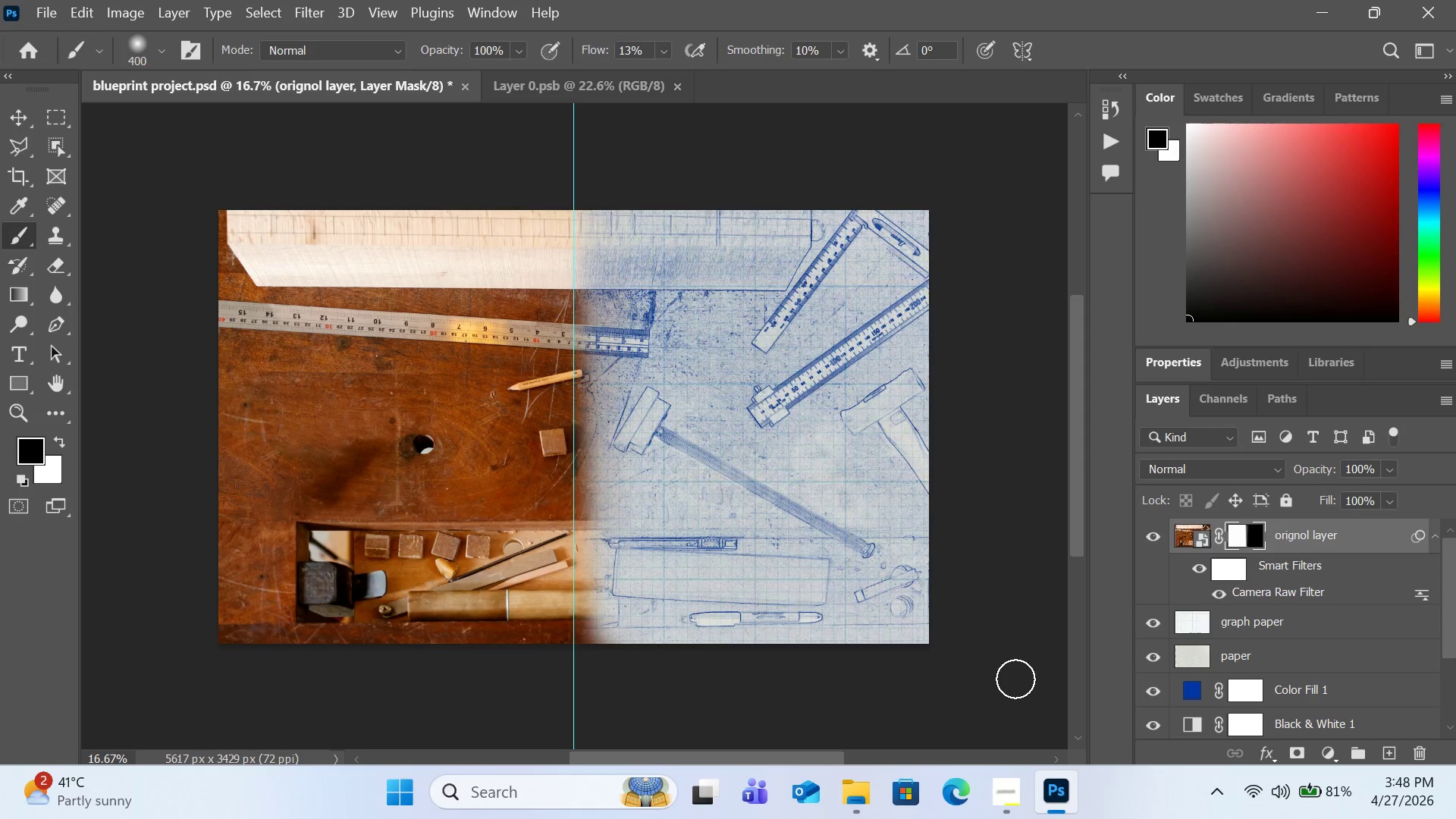 
mouse_move([1046, 772])
 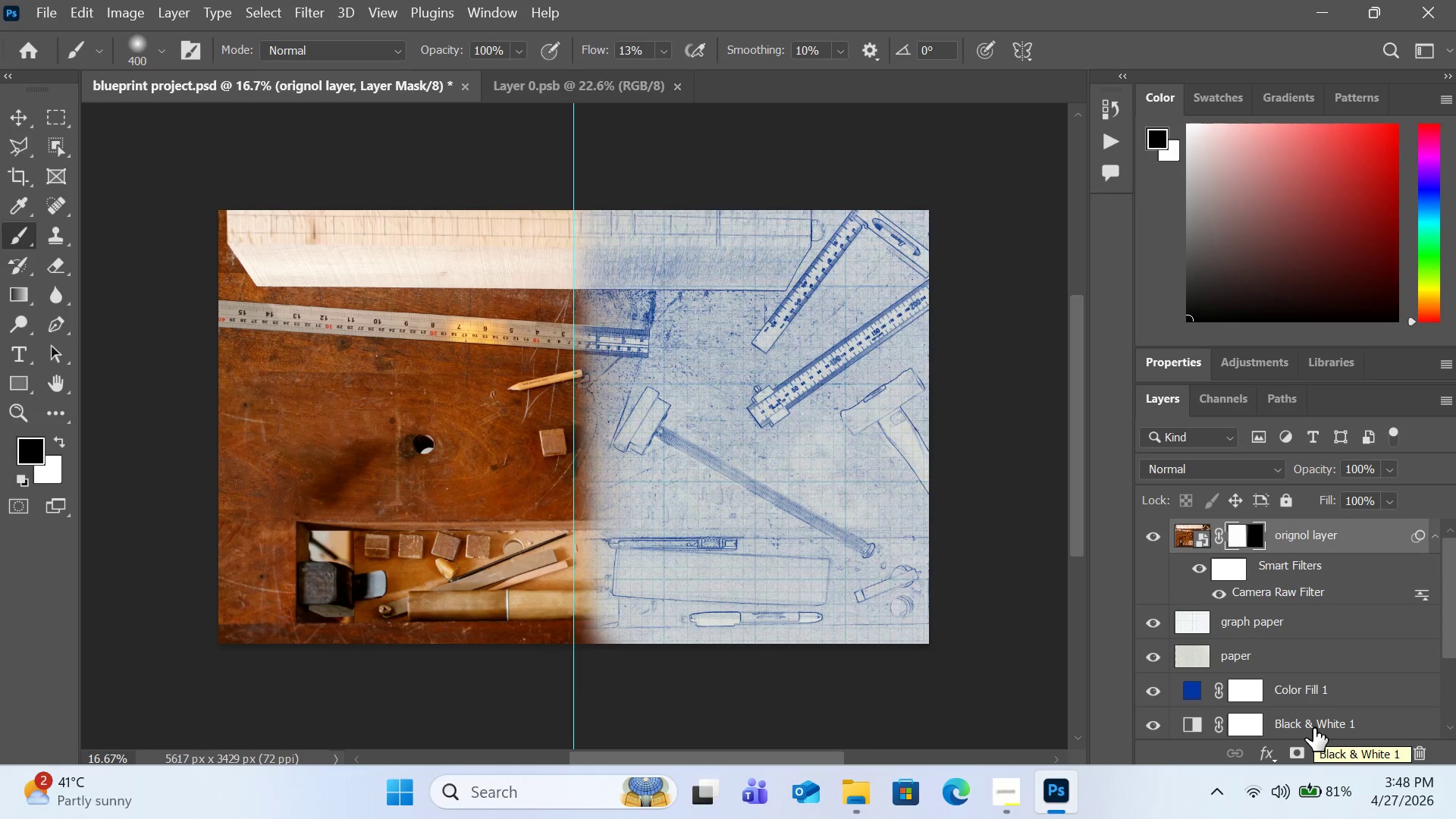 
wait(11.03)
 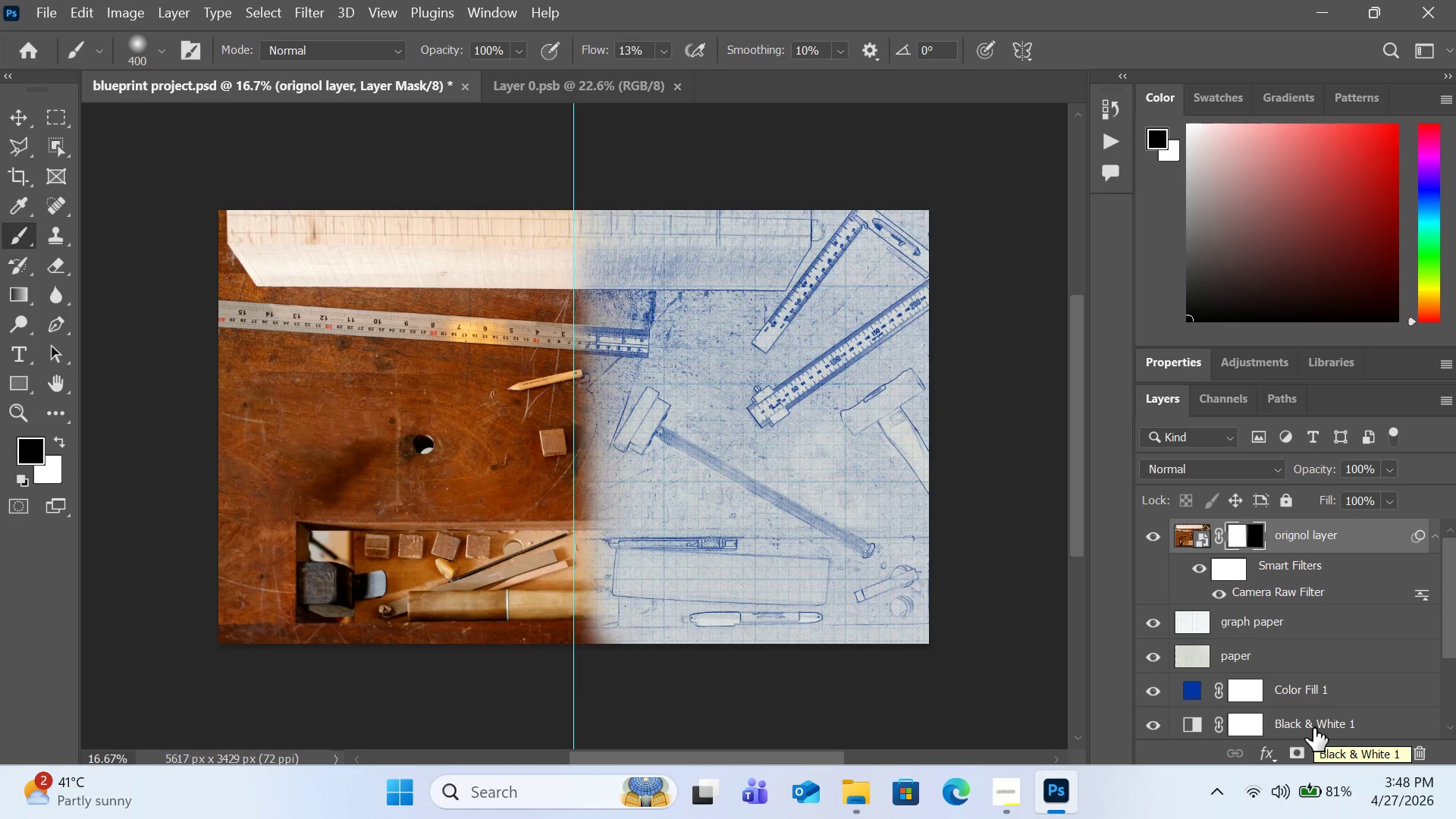 
double_click([1314, 726])
 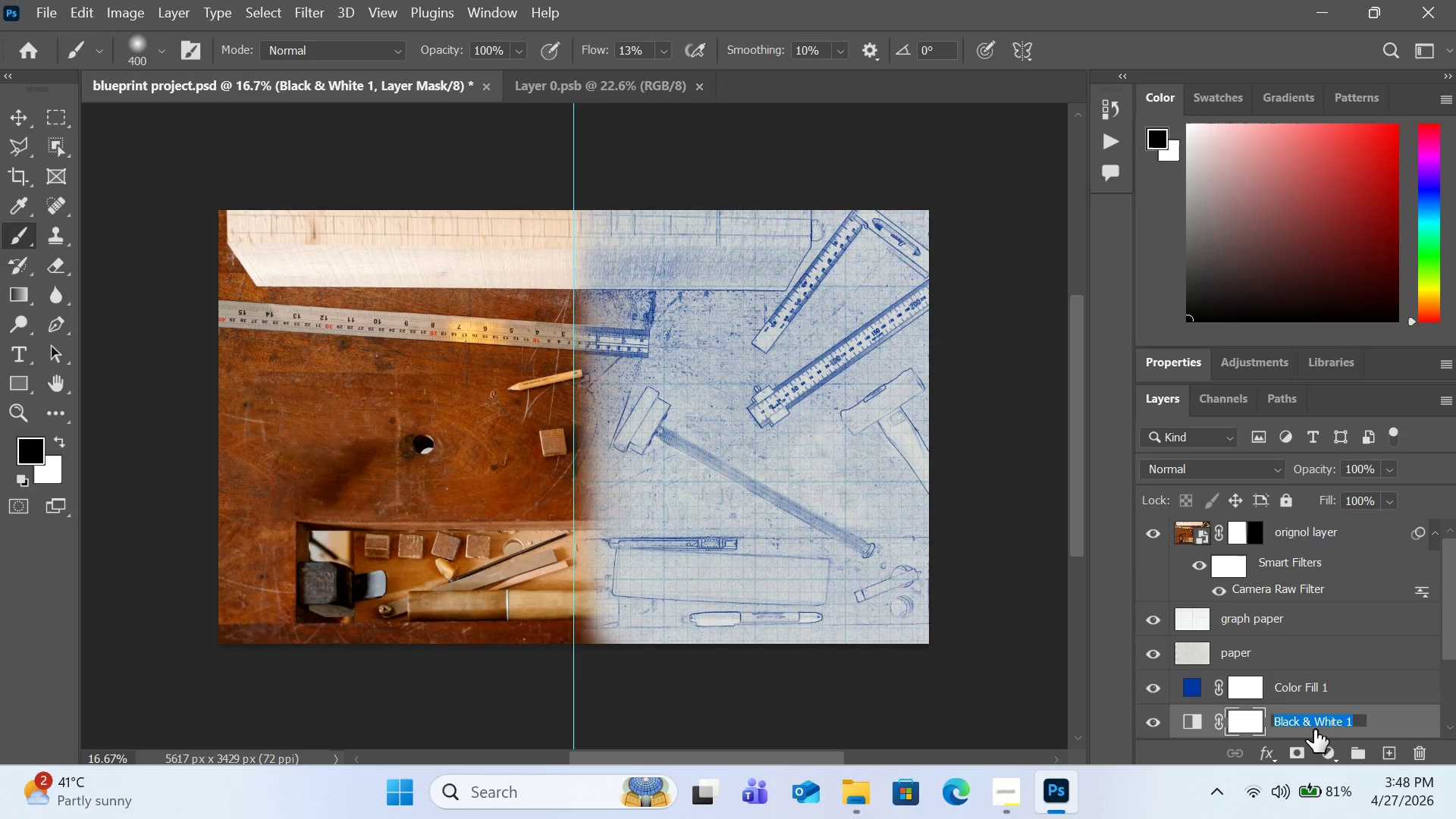 
type(l)
key(Backspace)
type(visivil)
key(Backspace)
key(Backspace)
key(Backspace)
type(bilit)
key(Backspace)
type(ty of lie)
key(Backspace)
type(nes)
 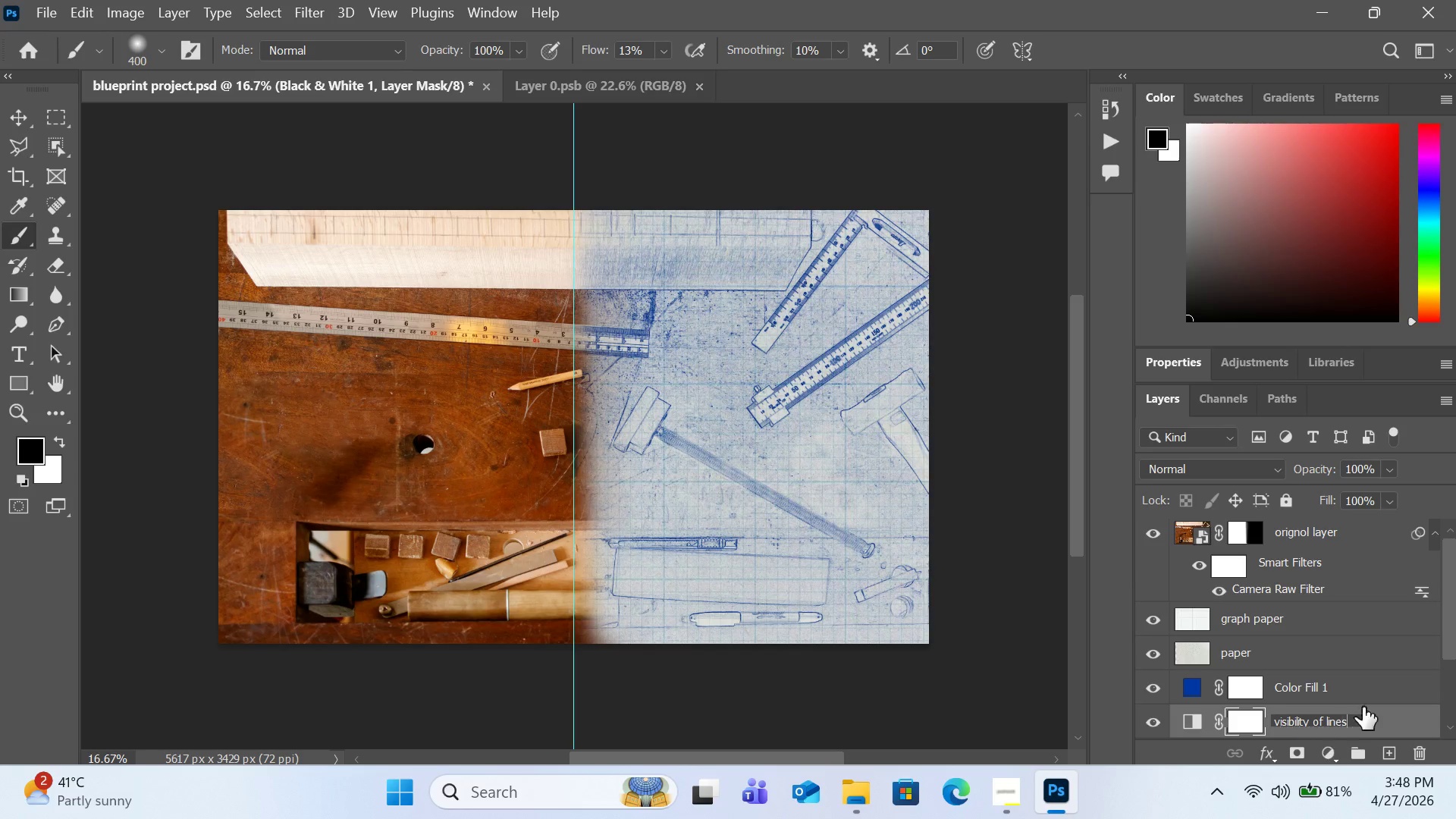 
left_click([1384, 694])
 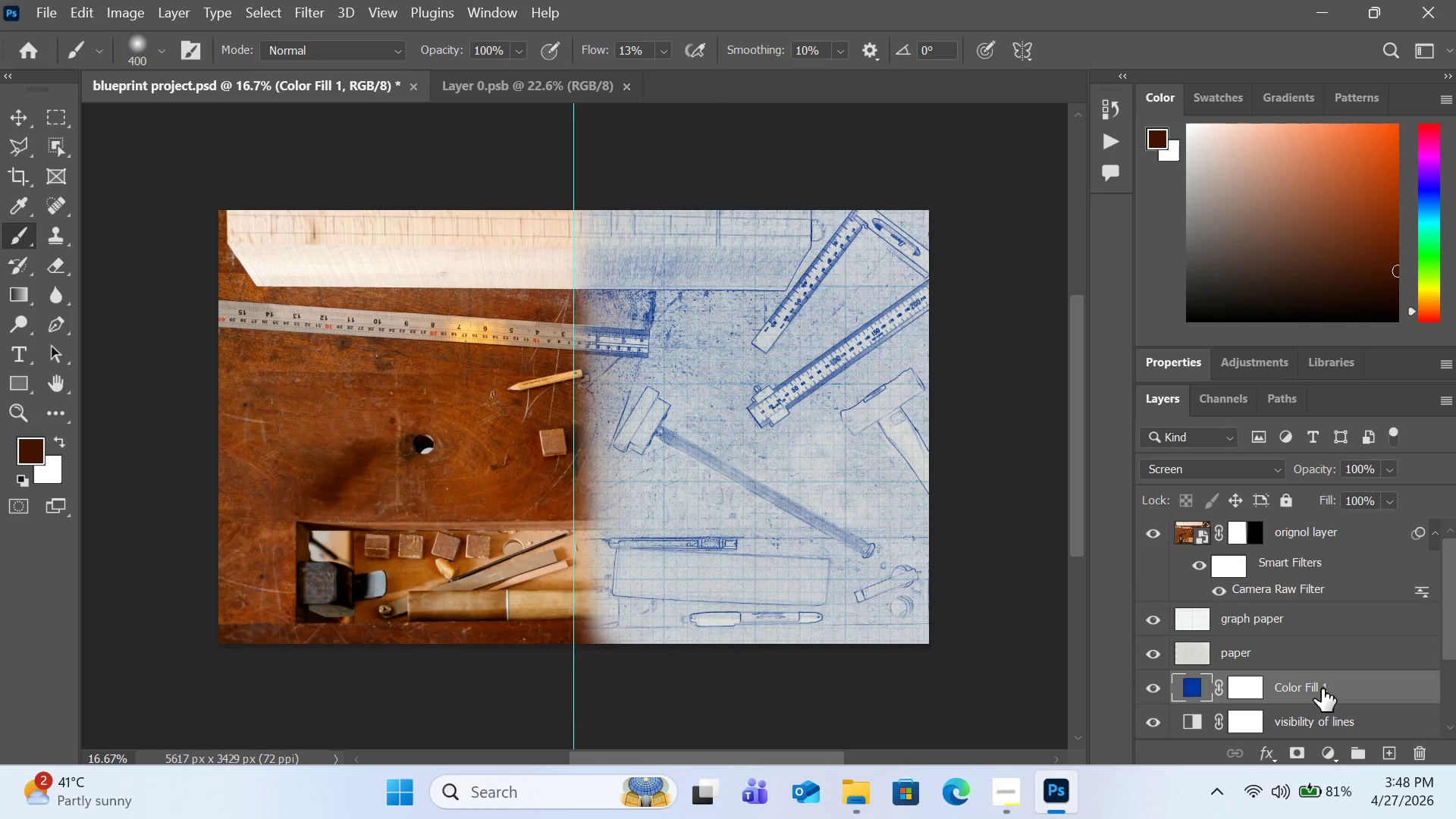 
double_click([1322, 689])
 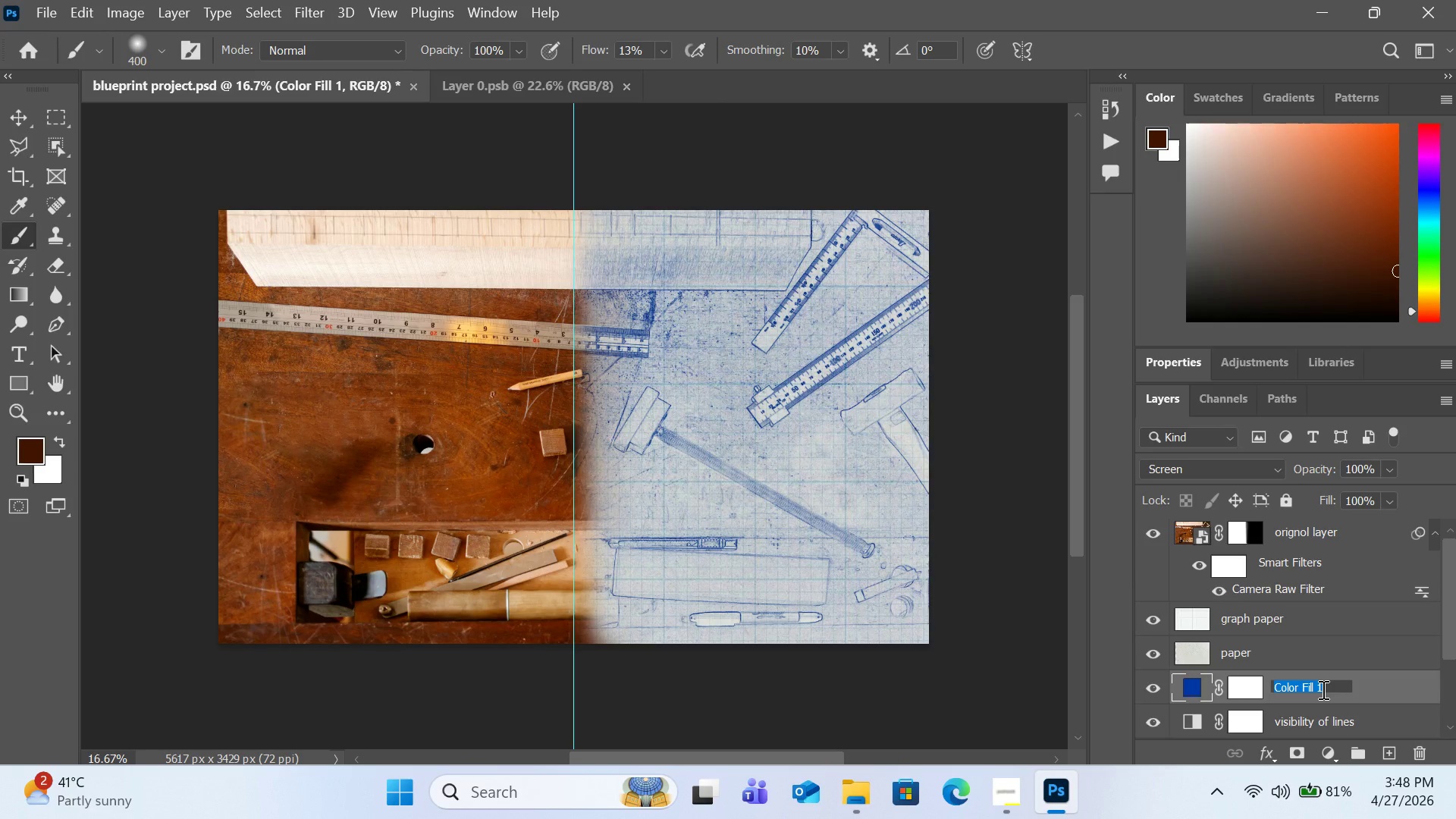 
type(blue ting)
key(Backspace)
type(t)
 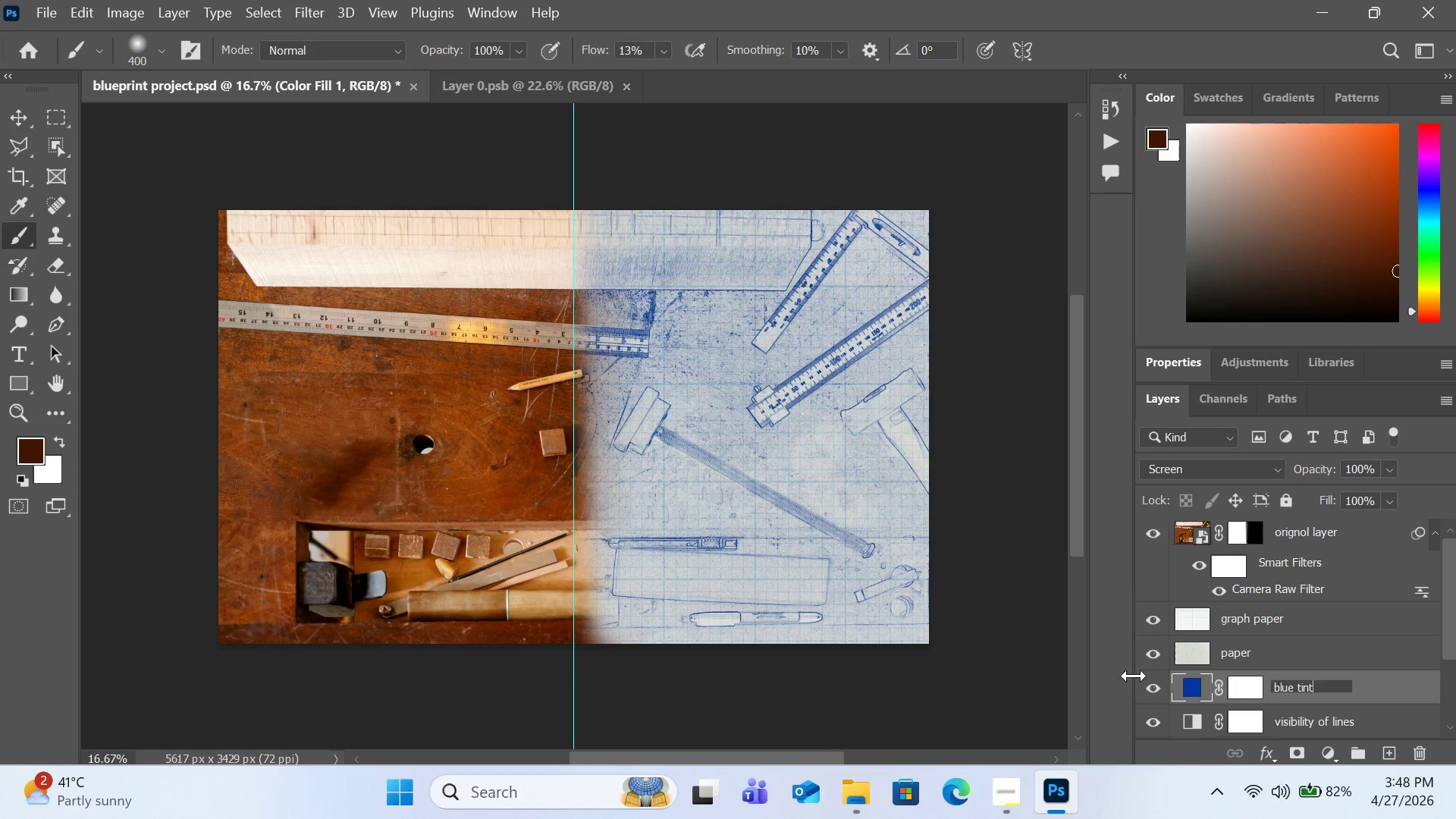 
left_click([1118, 676])
 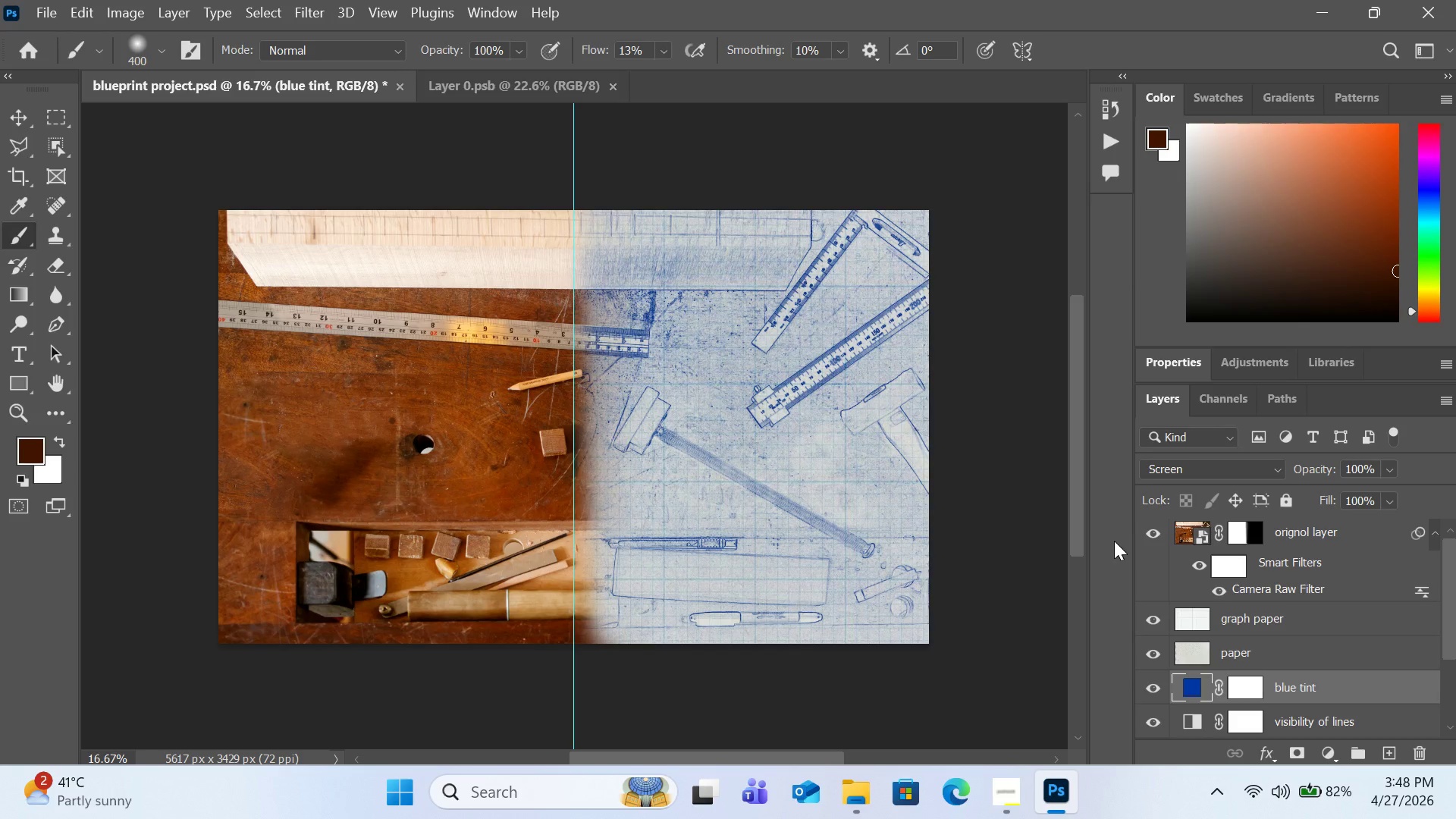 
key(Meta+MetaLeft)
 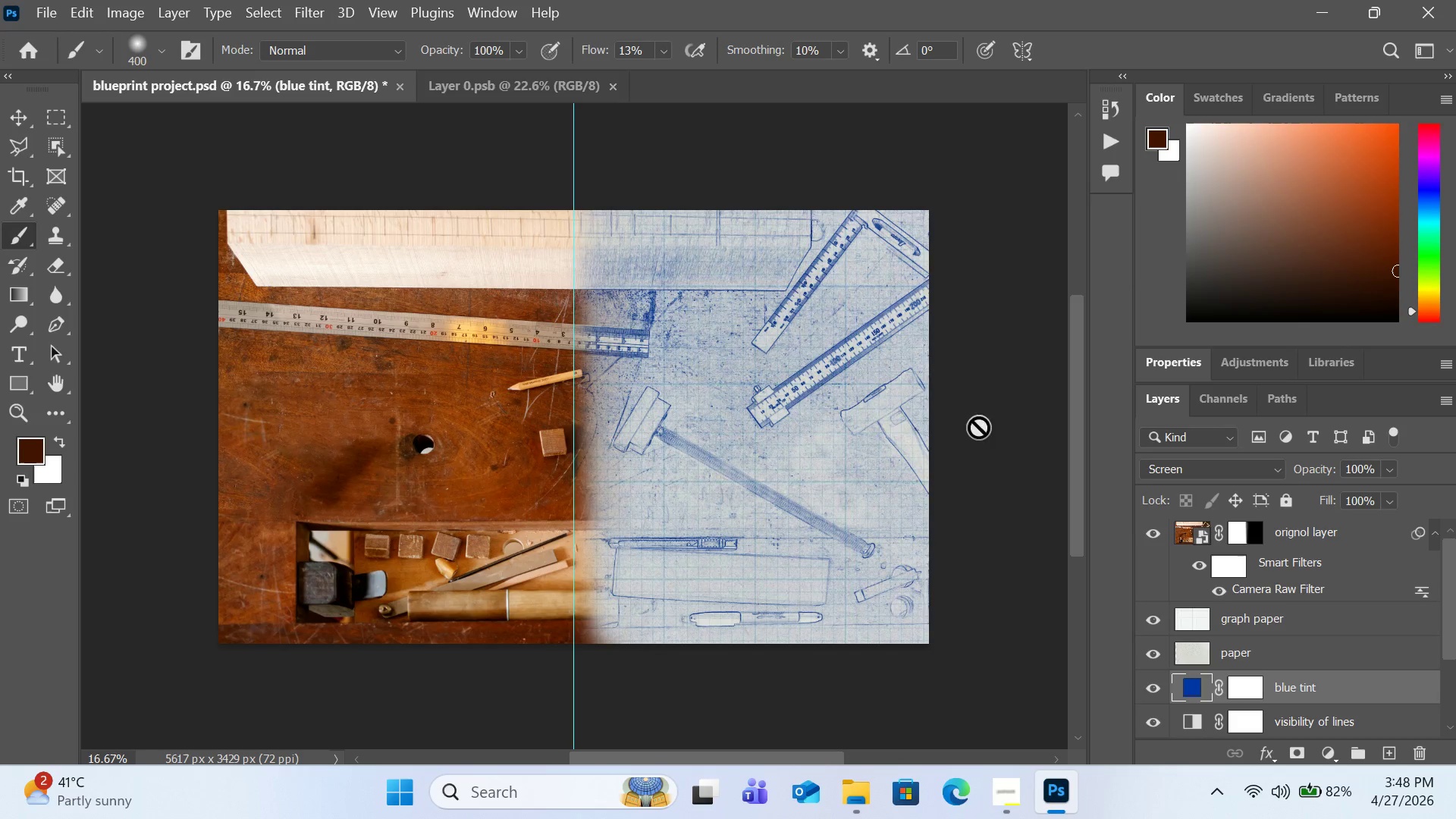 
key(Meta+Shift+ShiftLeft)
 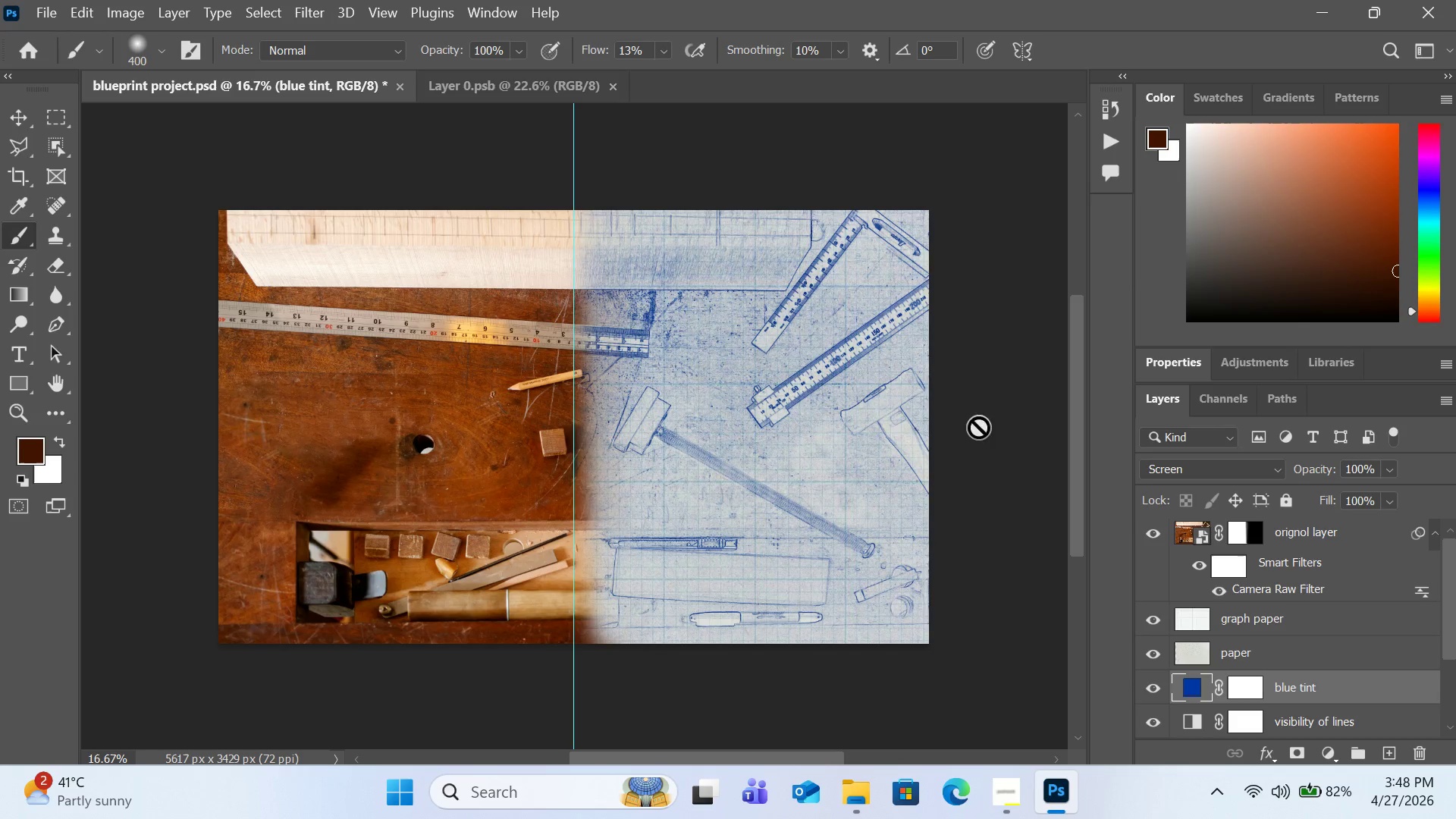 
key(Meta+Shift+S)
 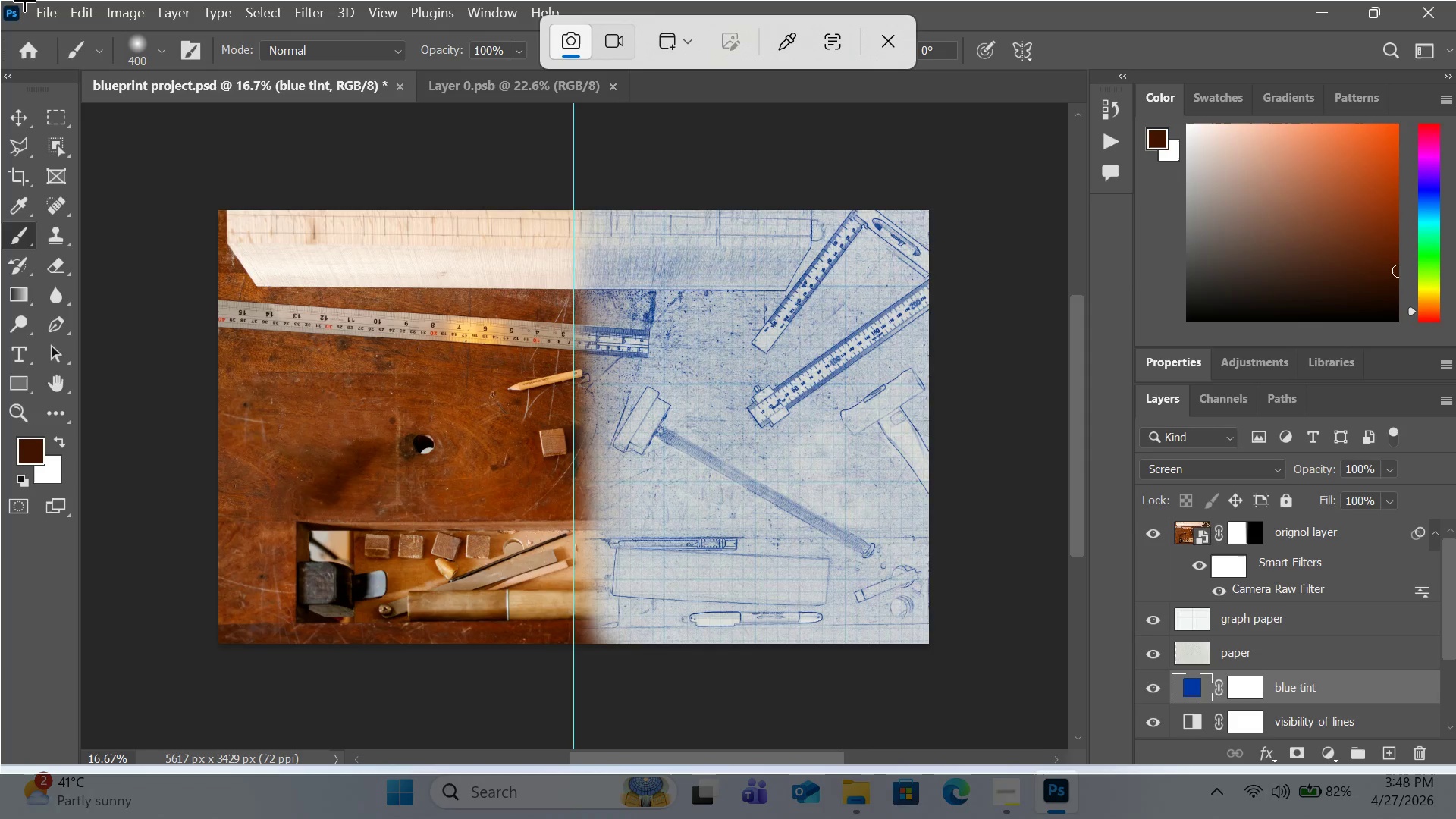 
left_click([8, 1])
 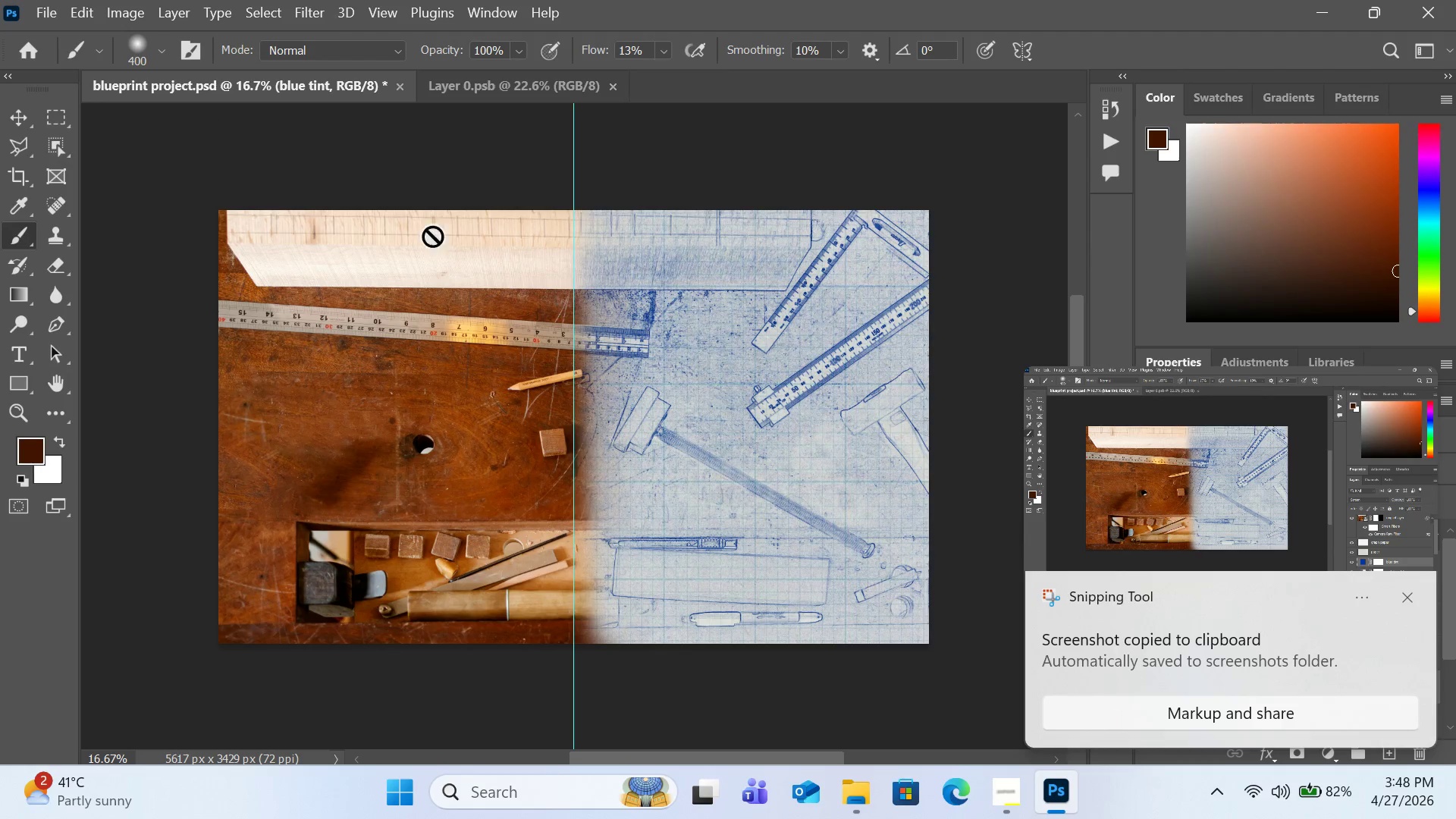 
left_click([1185, 472])
 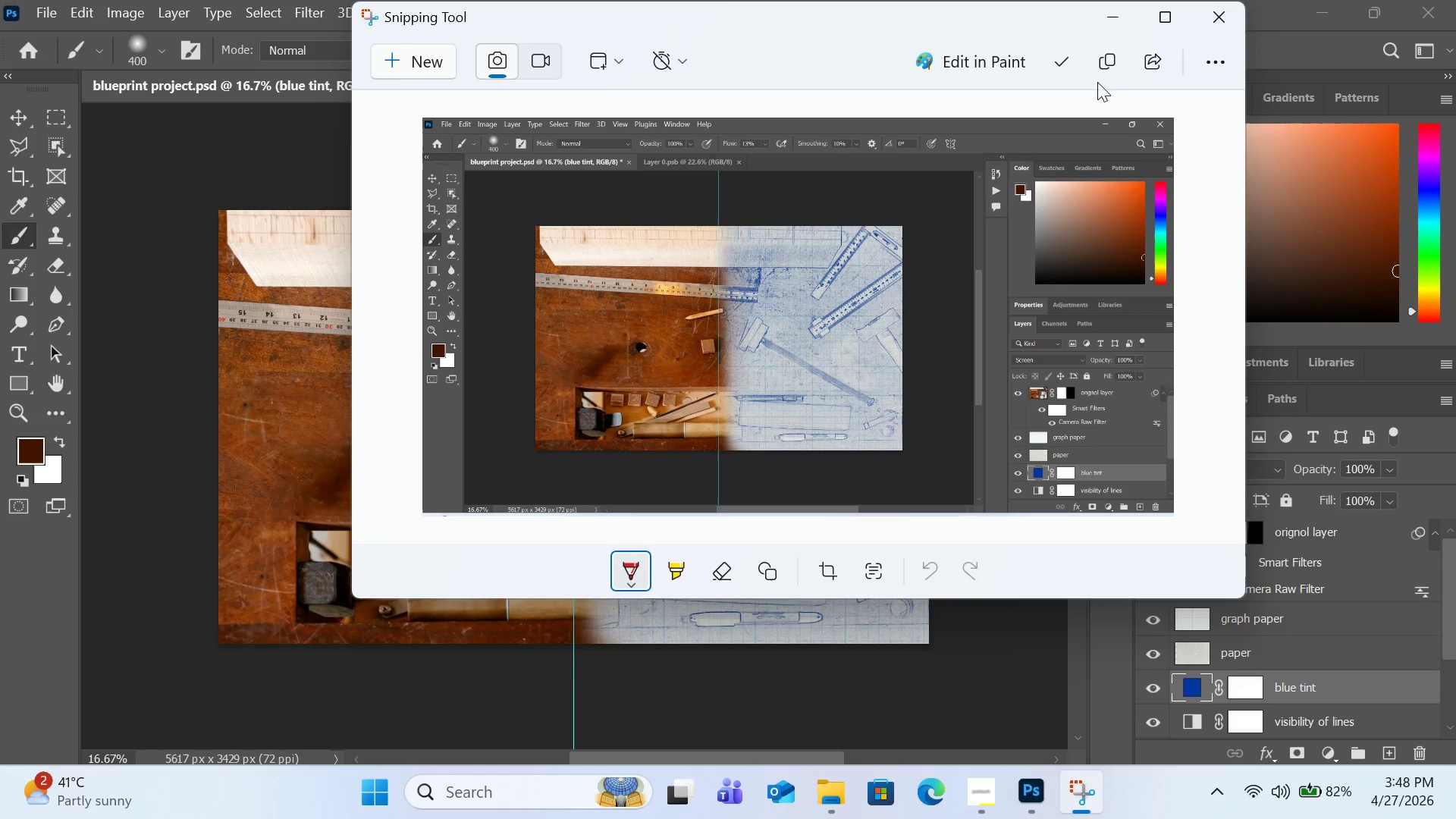 
left_click([1070, 55])
 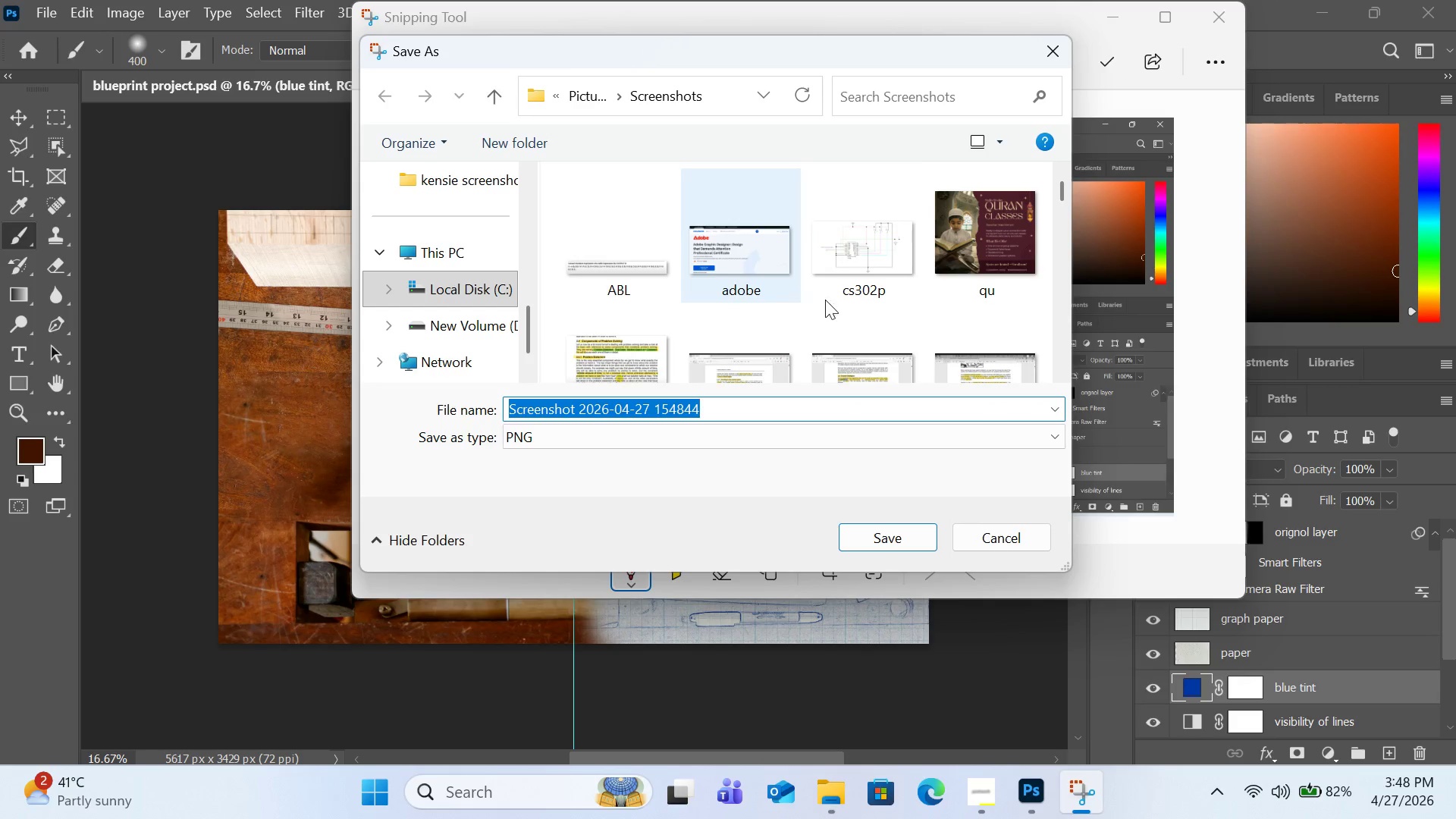 
scroll: coordinate [446, 274], scroll_direction: up, amount: 3.0
 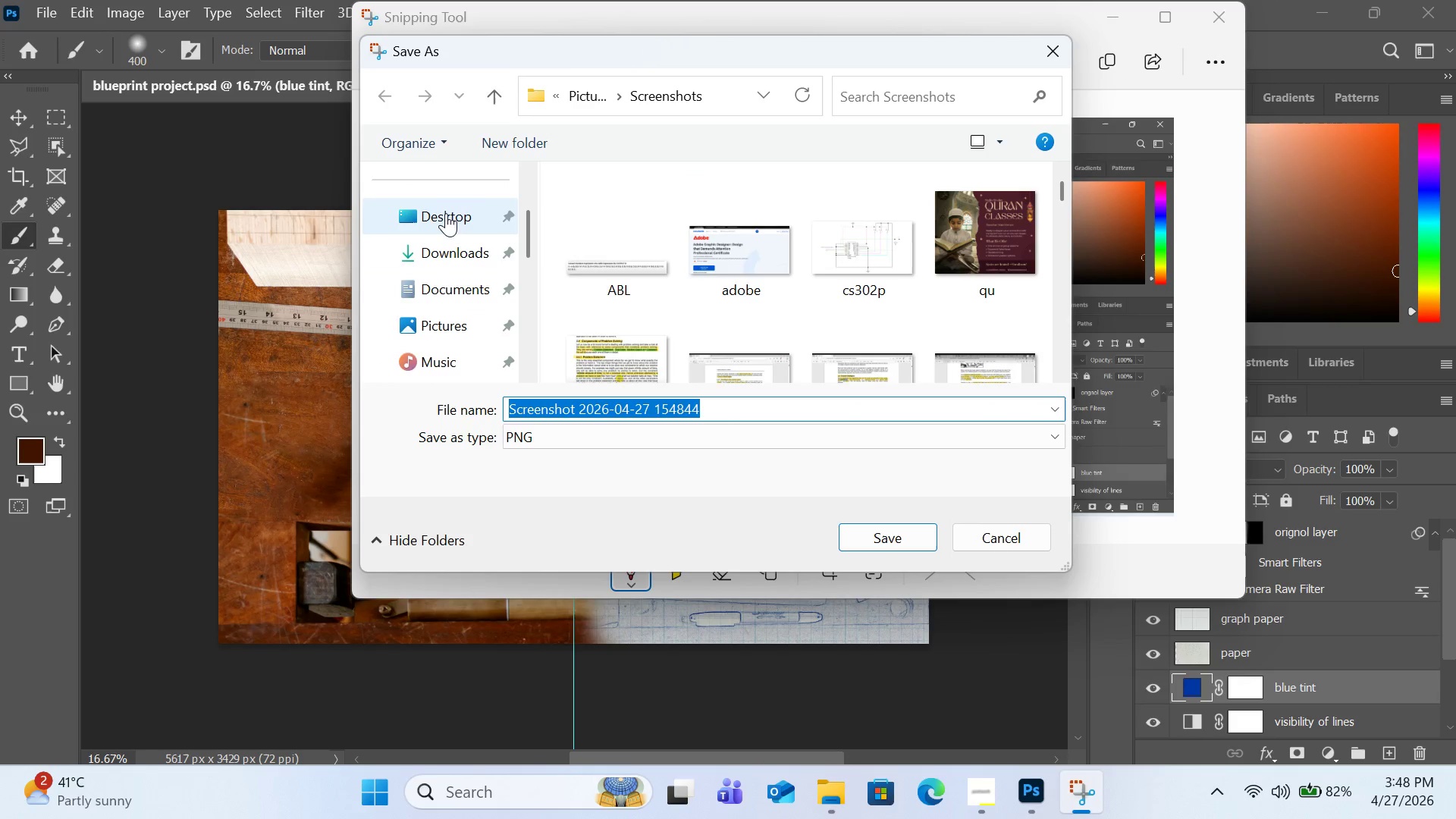 
left_click([447, 211])
 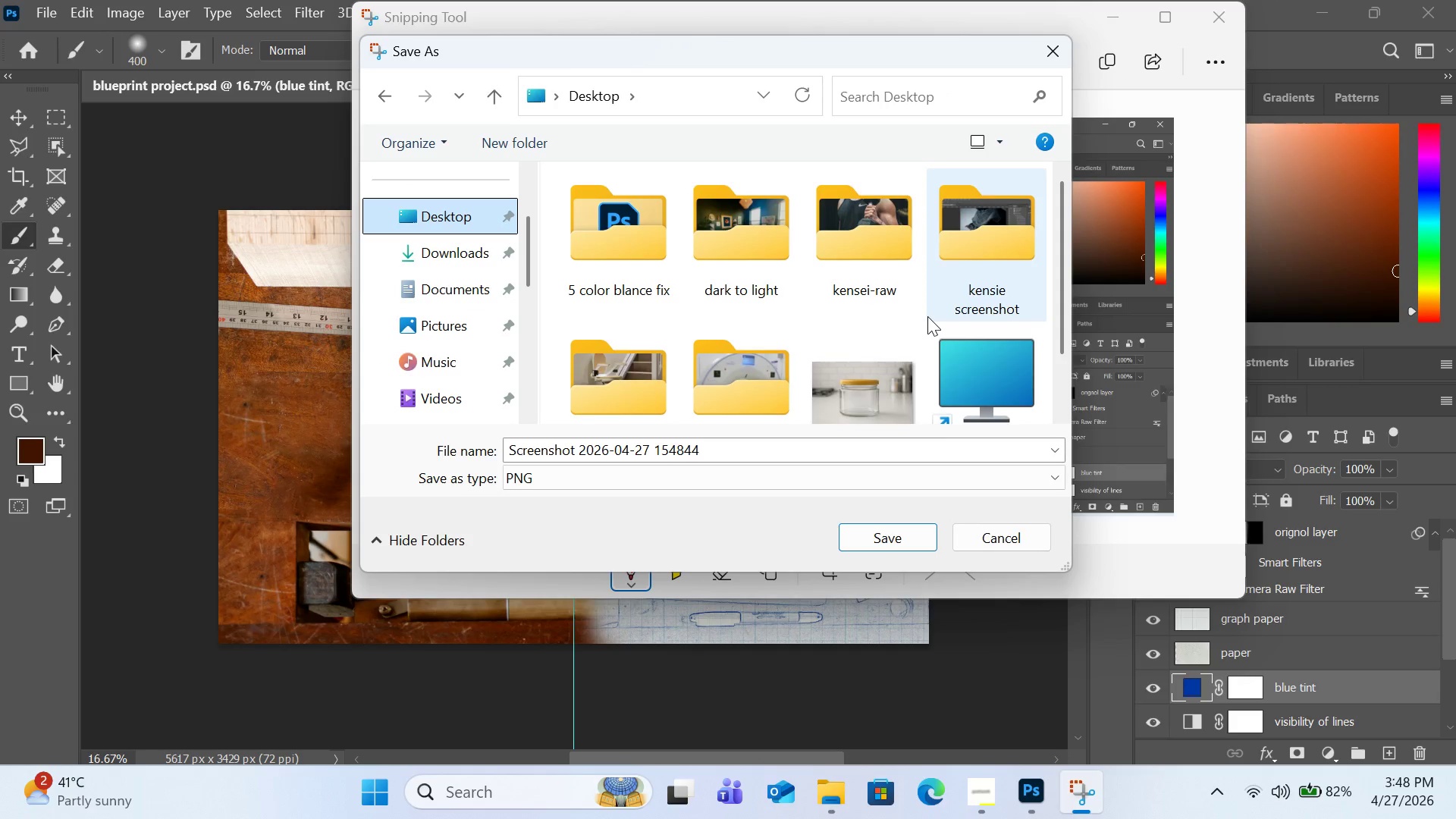 
scroll: coordinate [927, 316], scroll_direction: down, amount: 1.0
 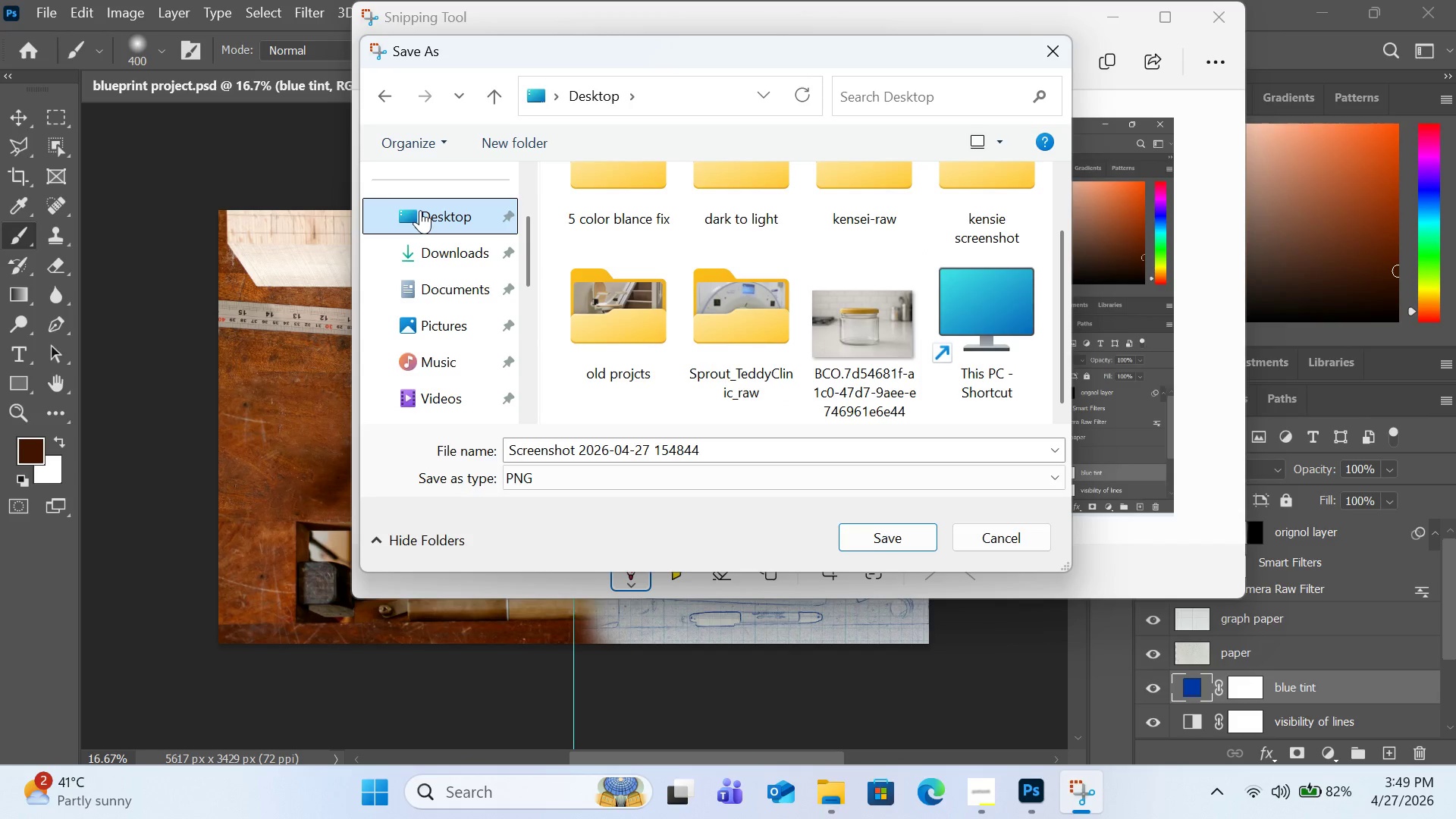 
wait(16.22)
 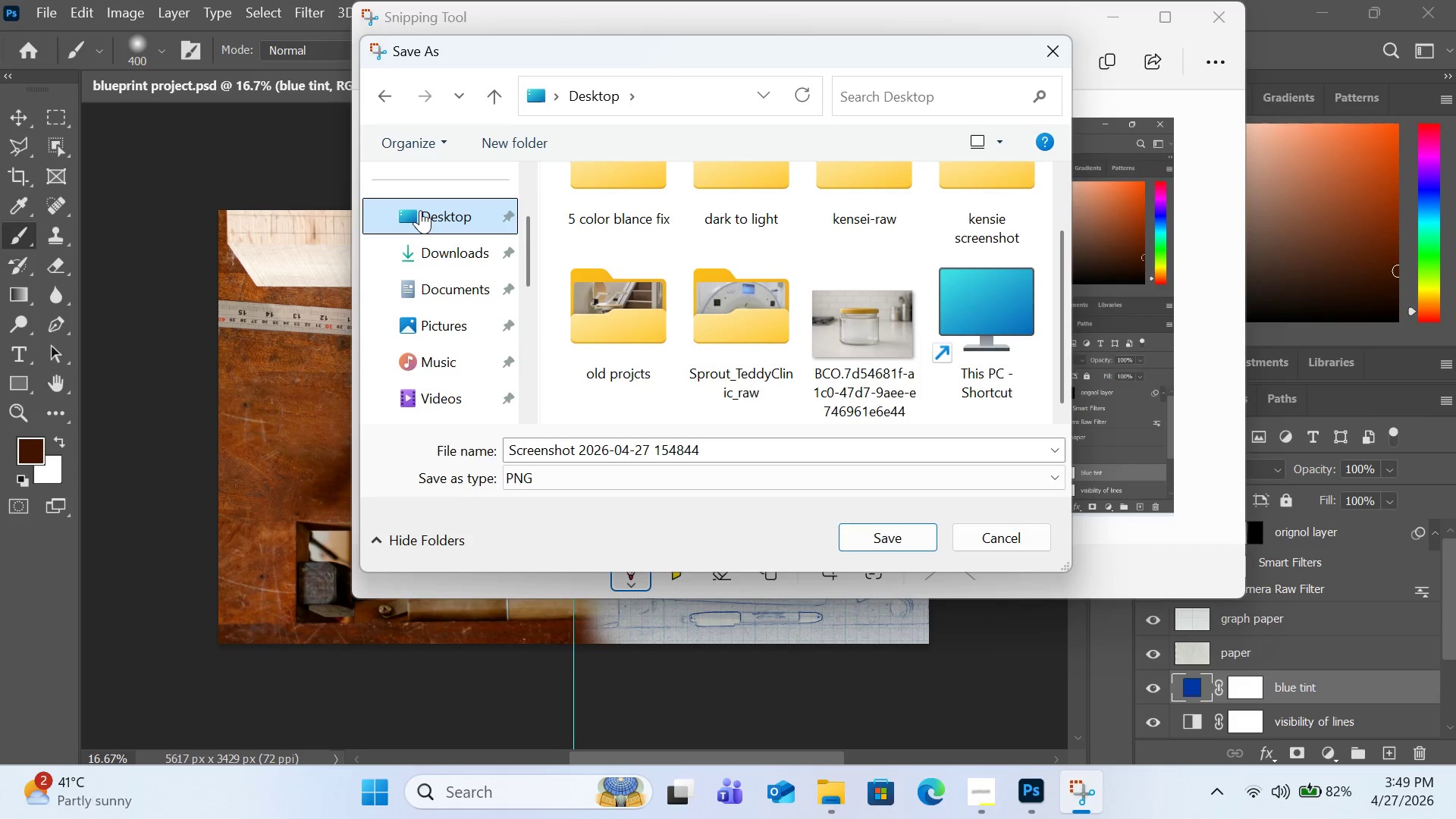 
left_click([420, 210])
 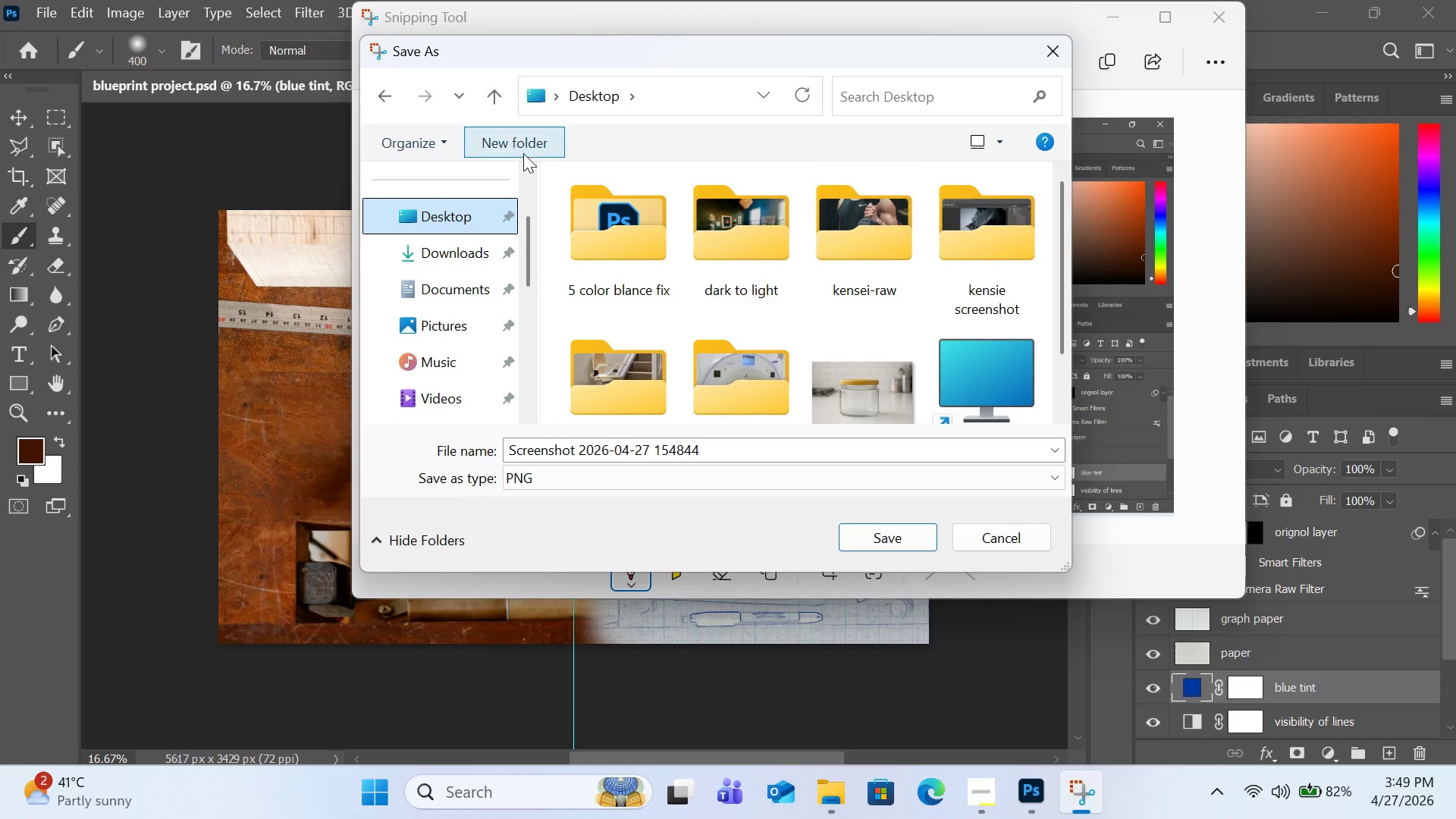 
left_click([525, 149])
 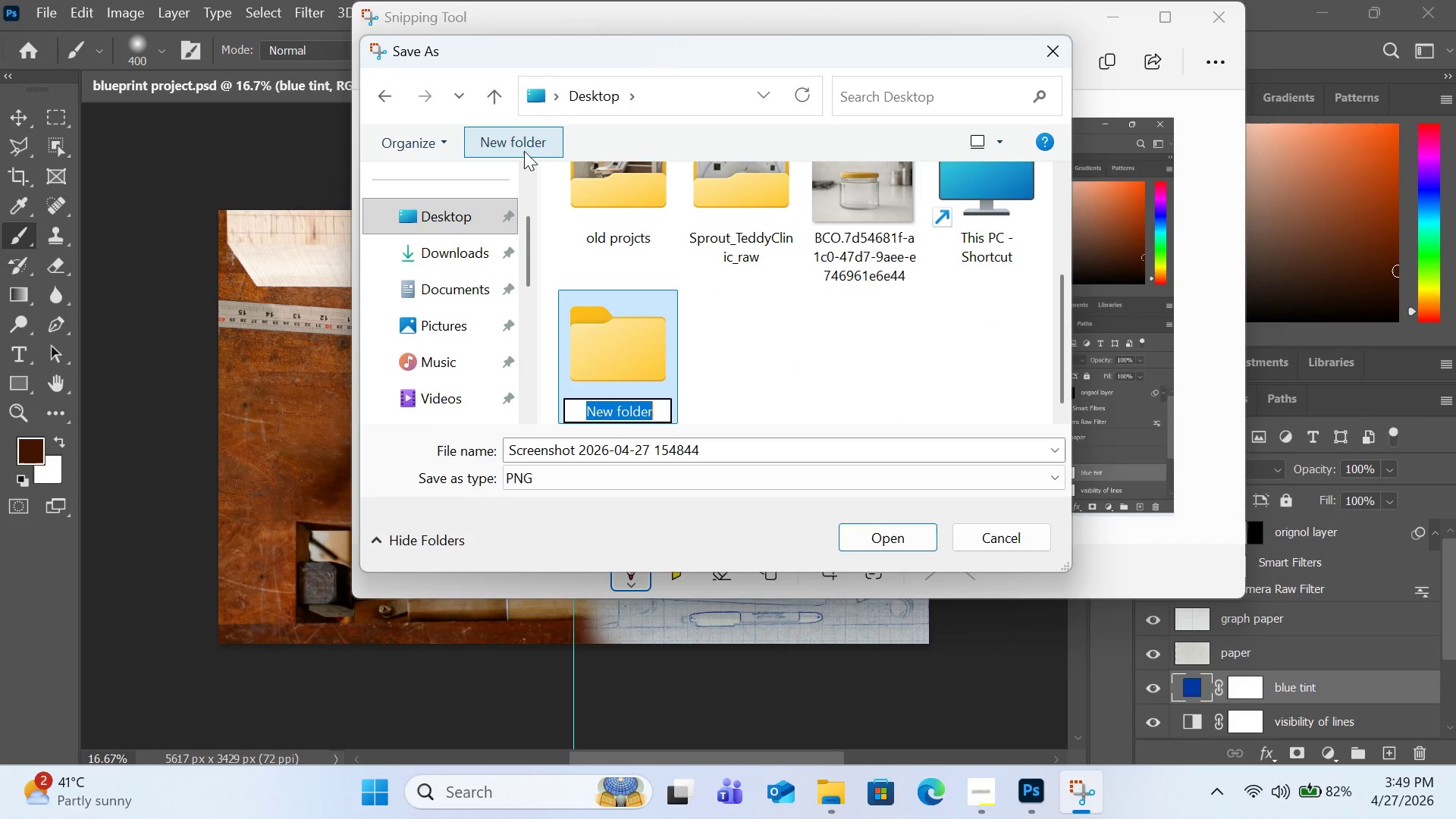 
type(blue print scrre)
key(Backspace)
key(Backspace)
type(eenshots)
 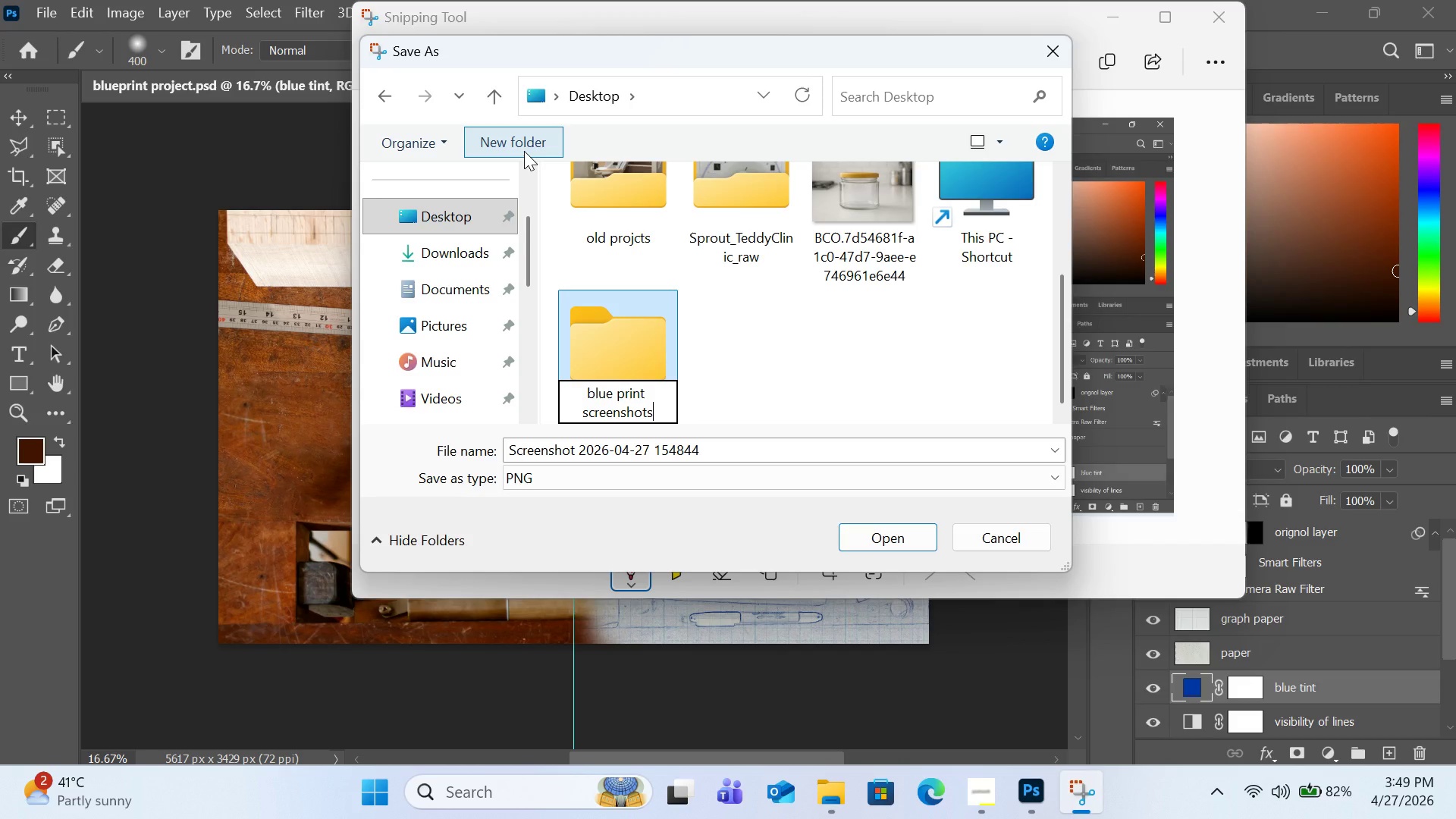 
key(Enter)
 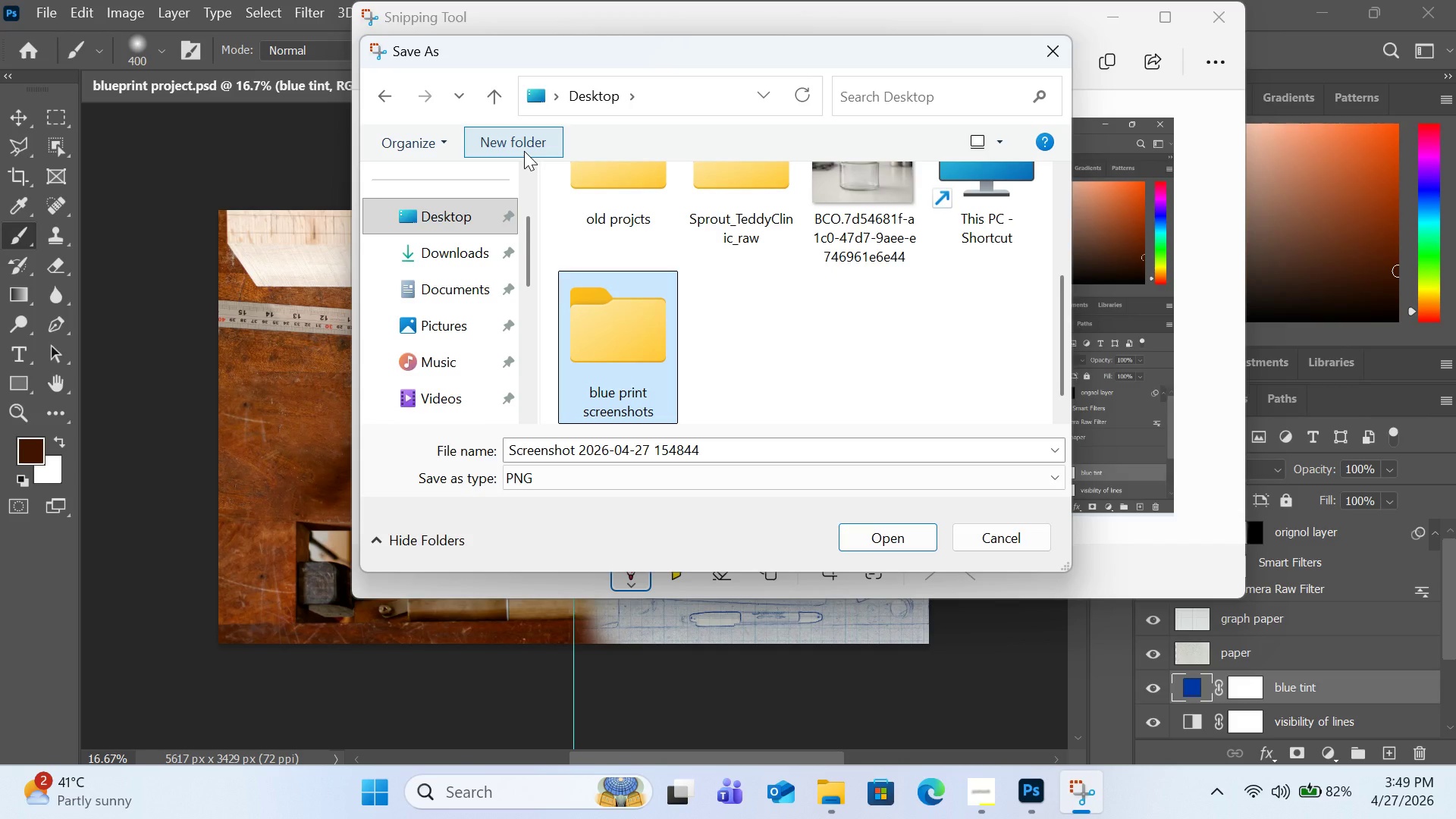 
key(Enter)
 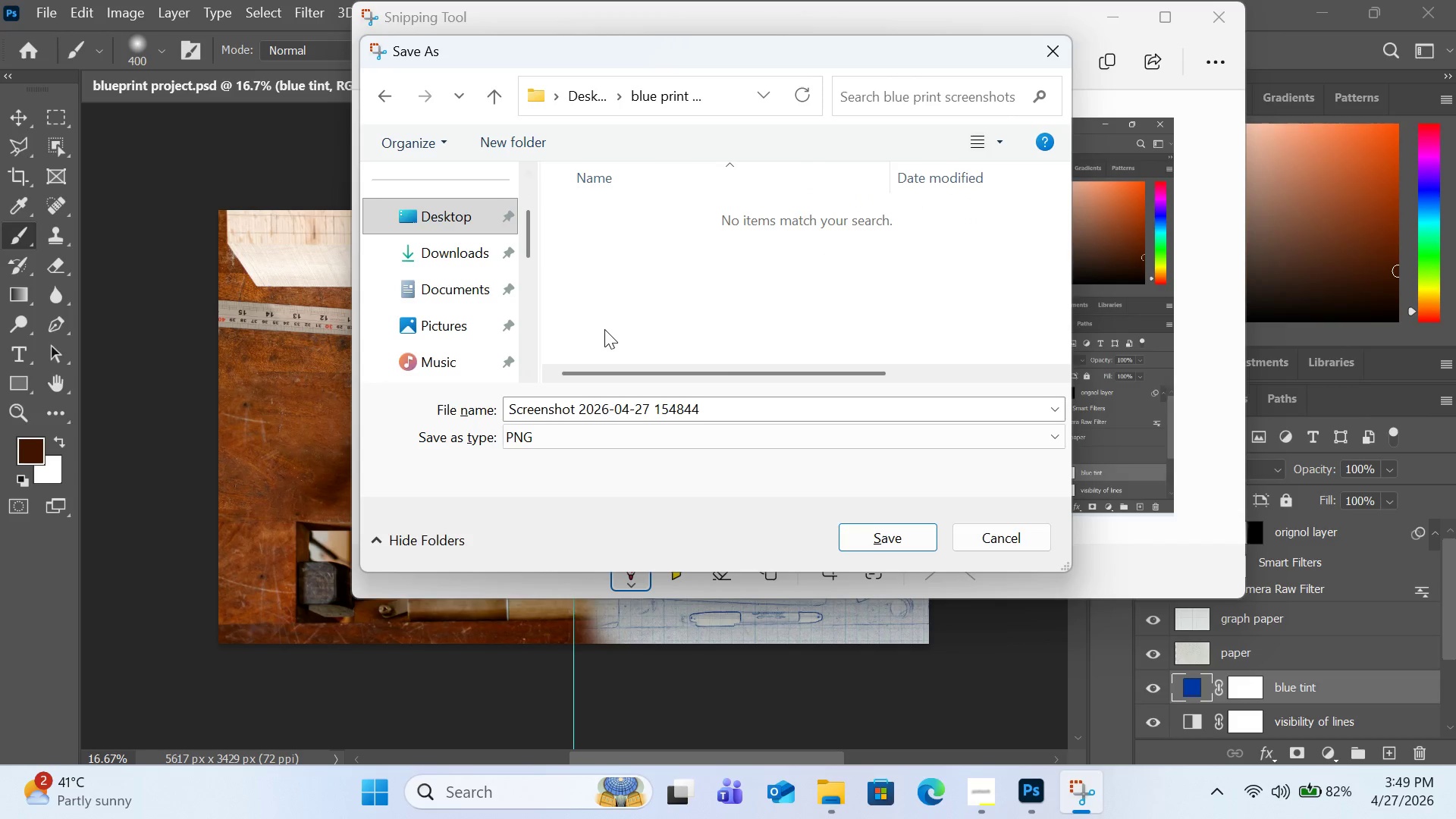 
key(Control+ControlLeft)
 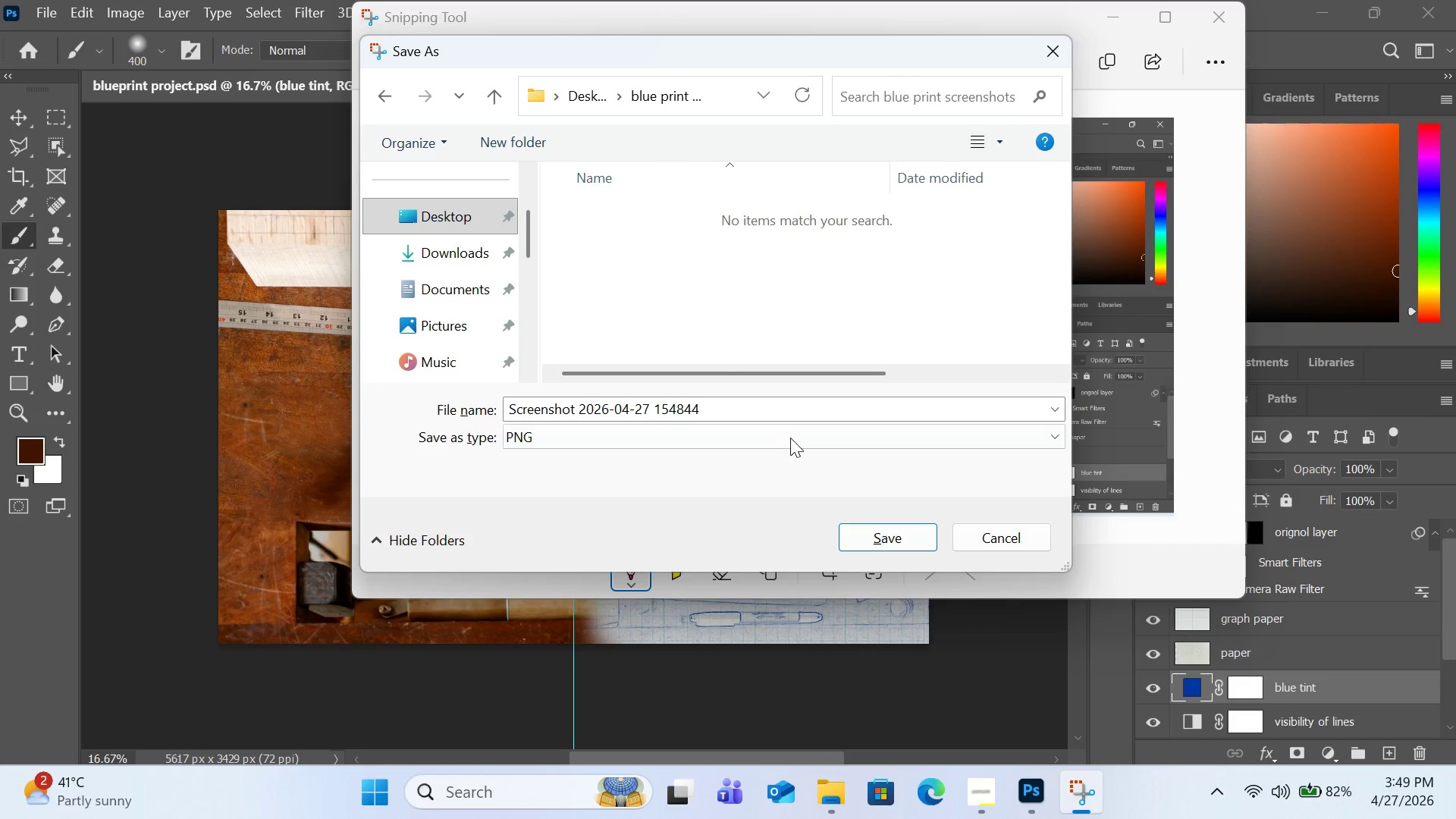 
left_click([775, 410])
 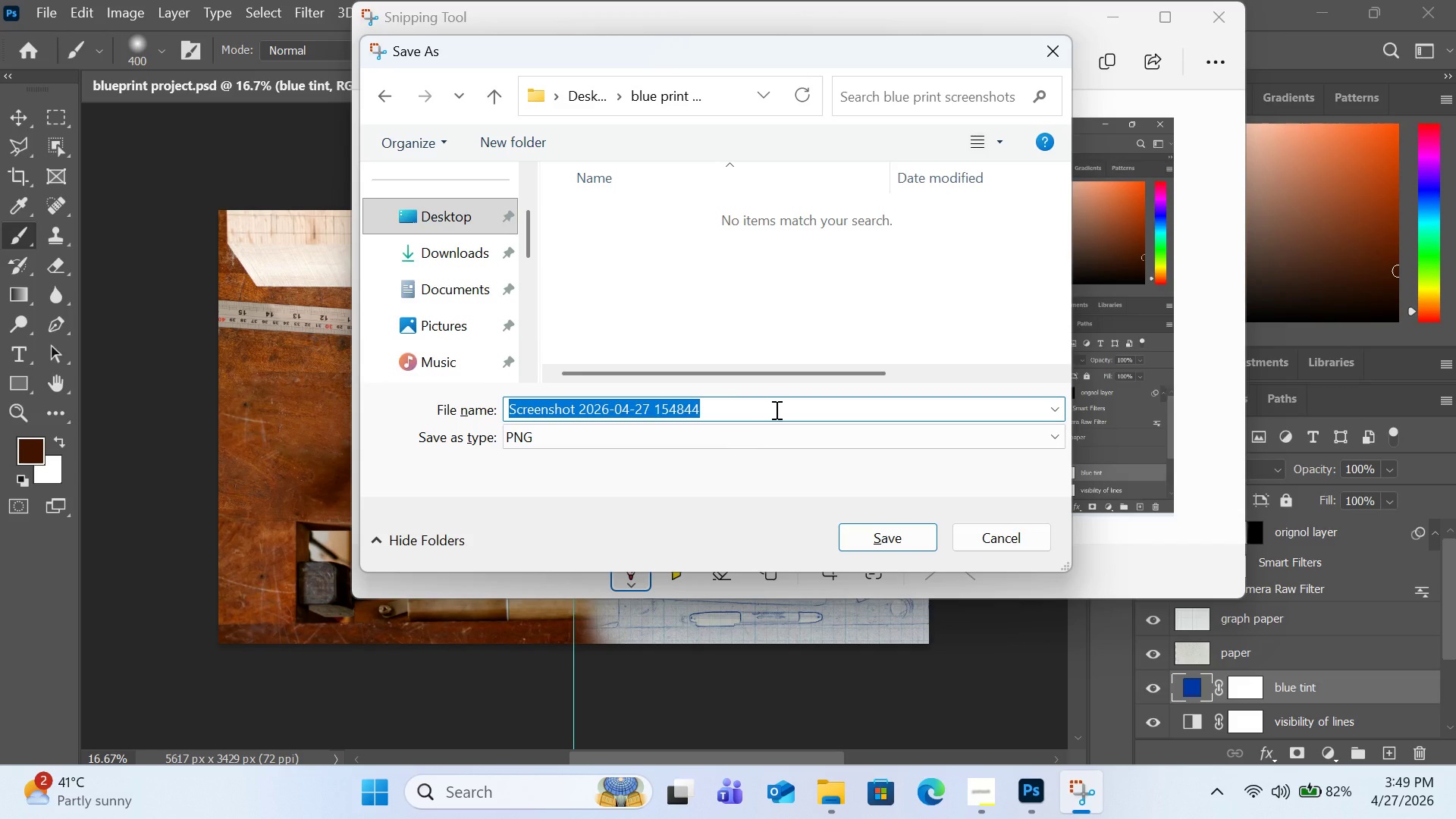 
type(screenshot1)
 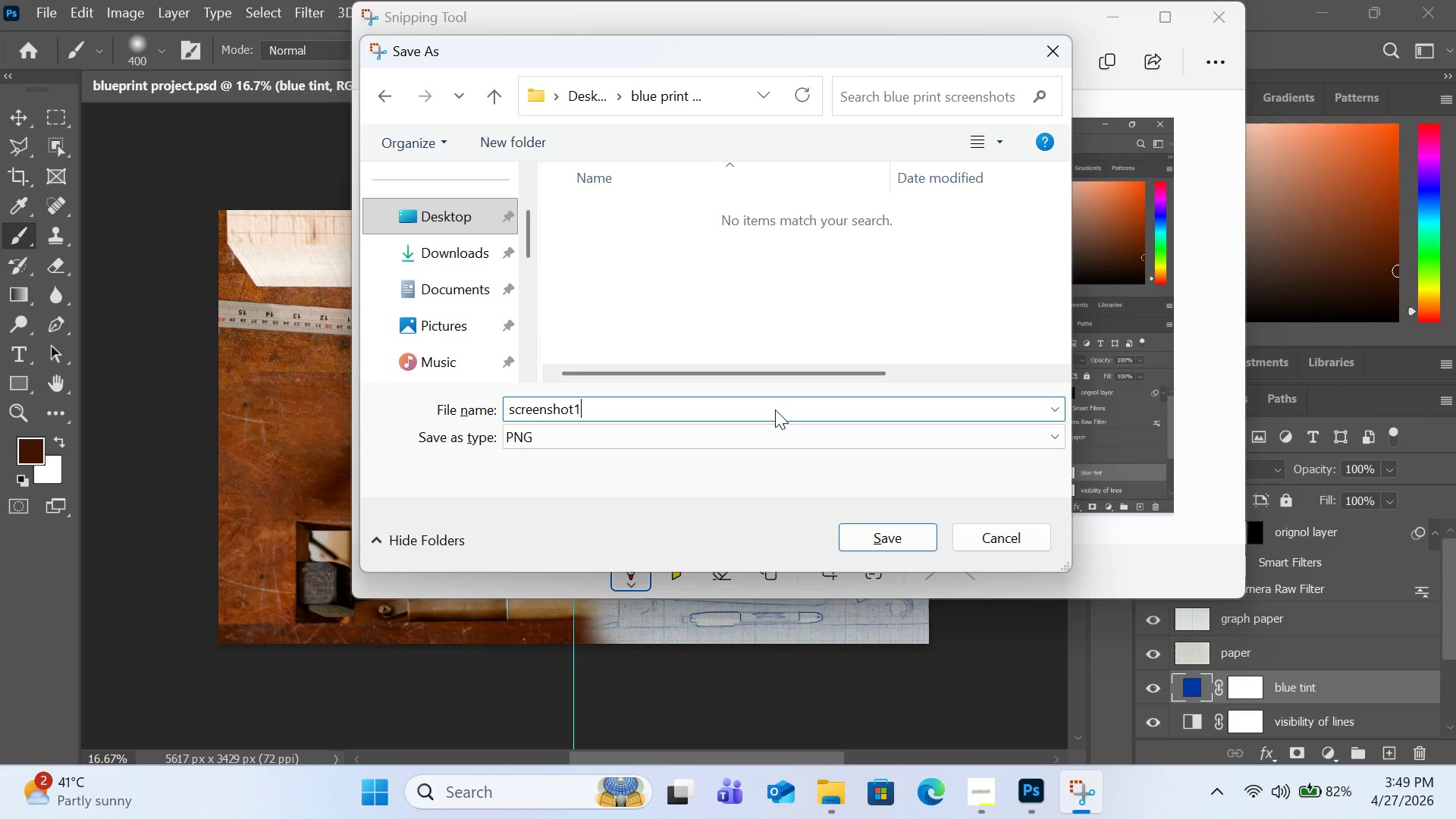 
key(Enter)
 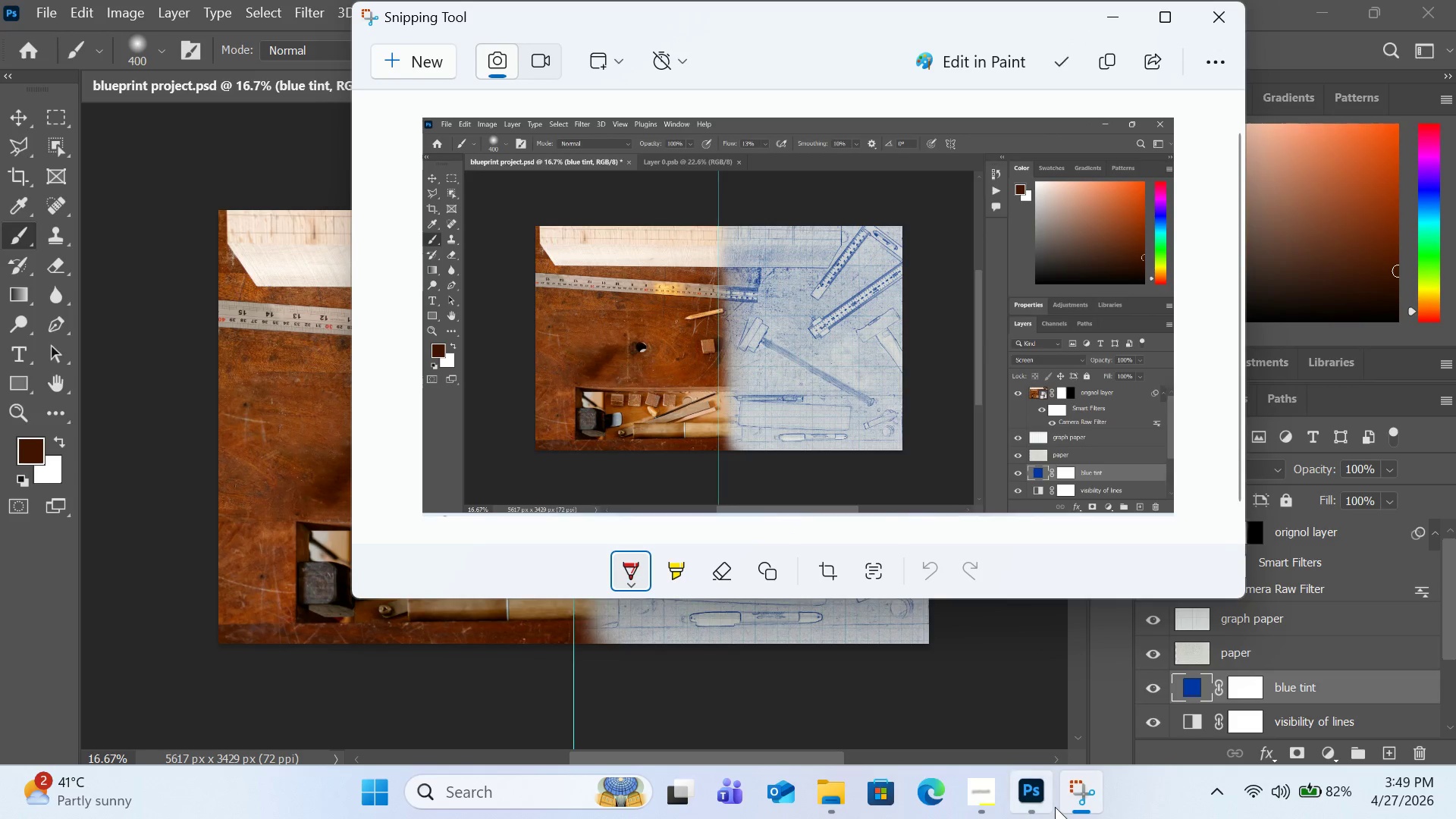 
left_click([974, 799])